 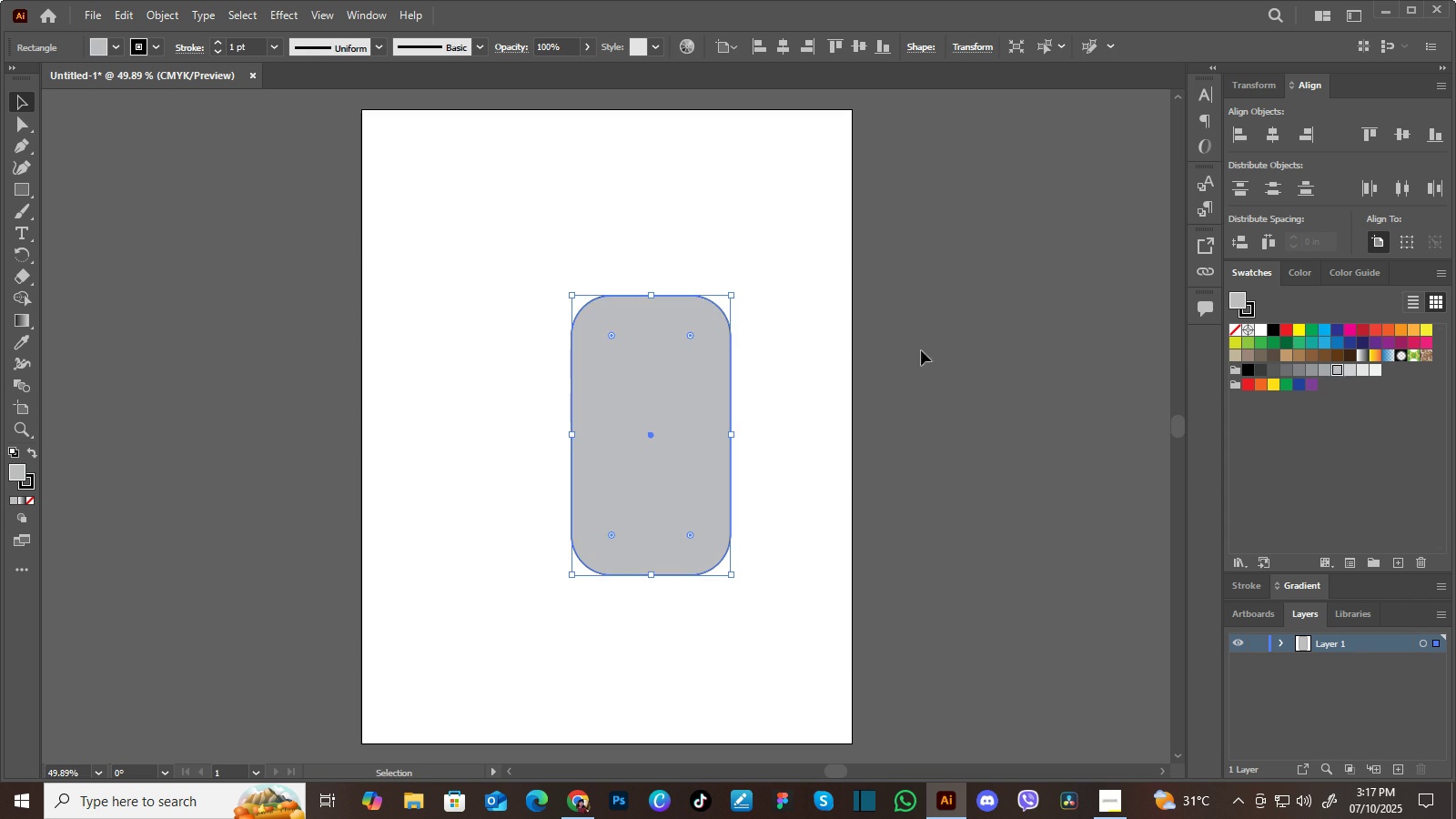 
left_click([598, 248])
 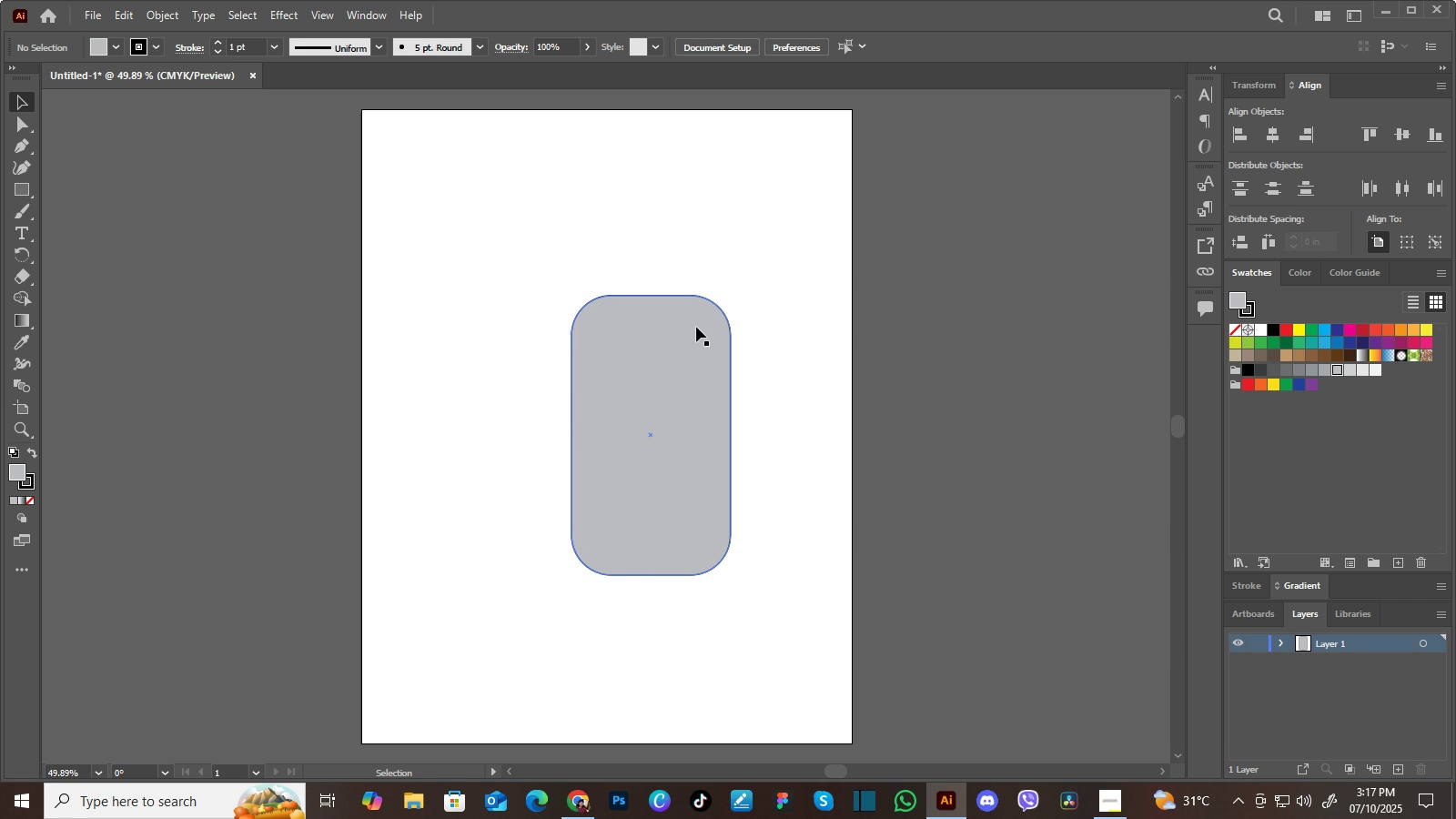 
left_click([696, 327])
 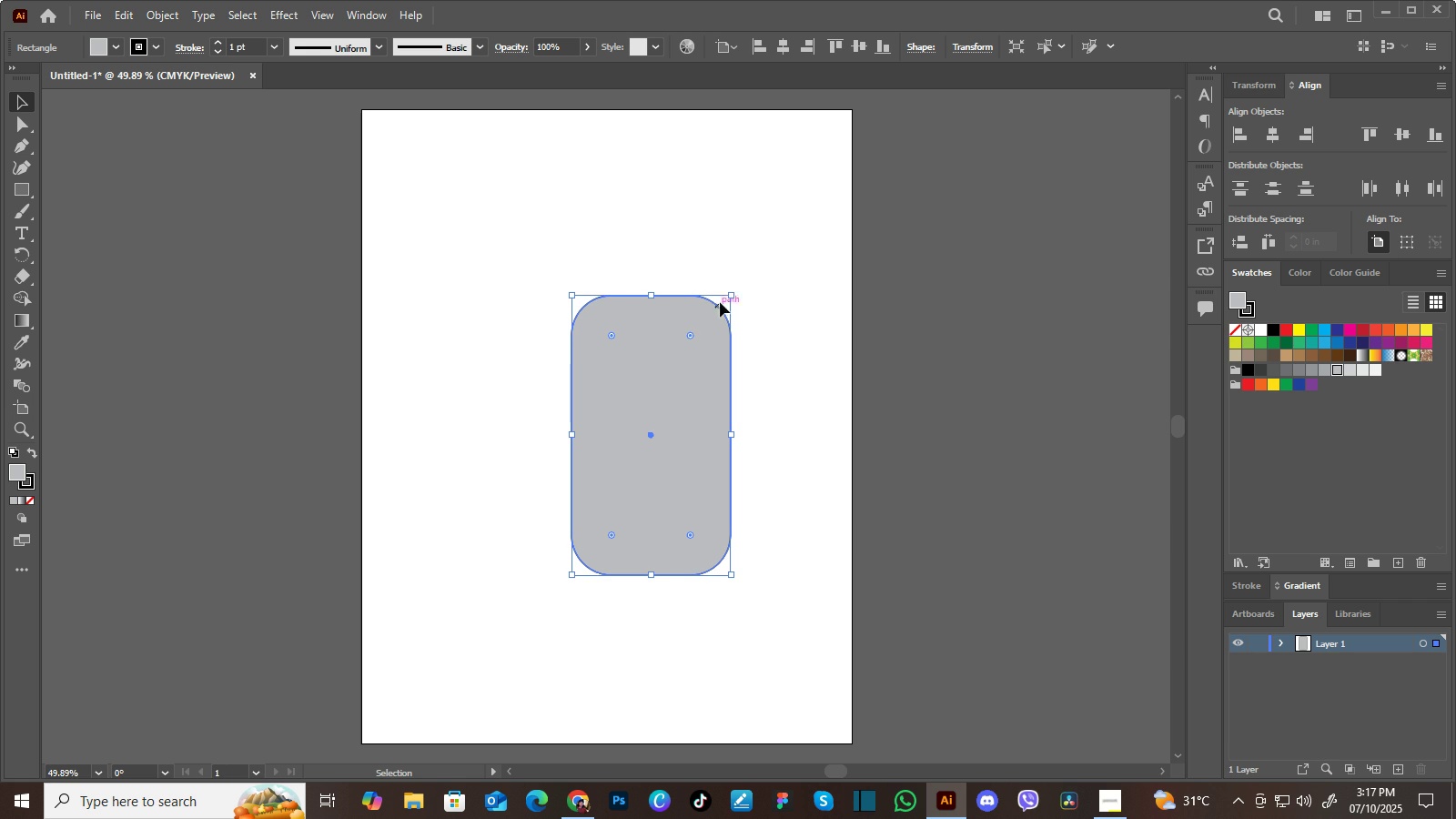 
right_click([685, 359])
 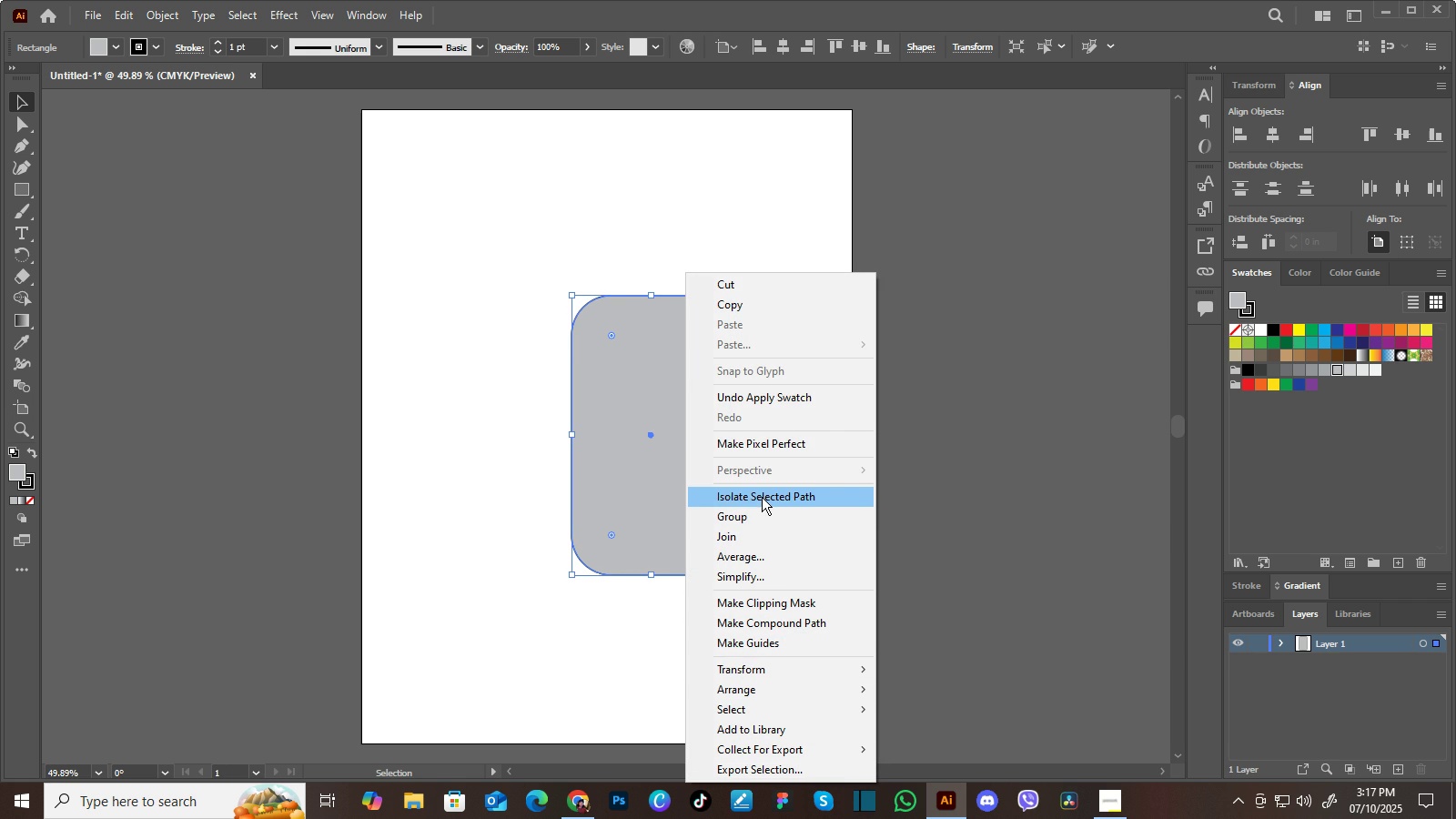 
wait(11.46)
 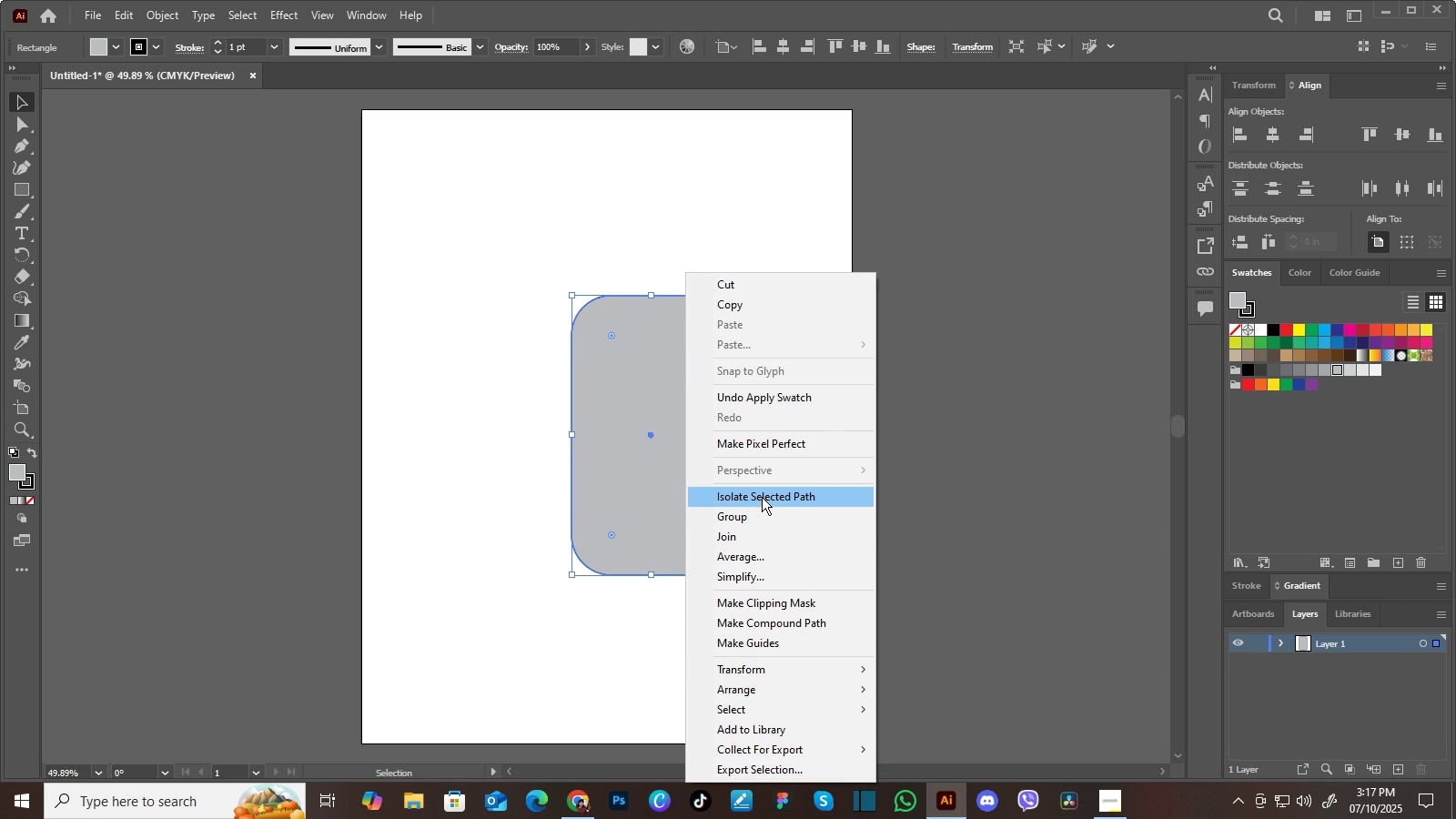 
mouse_move([826, 666])
 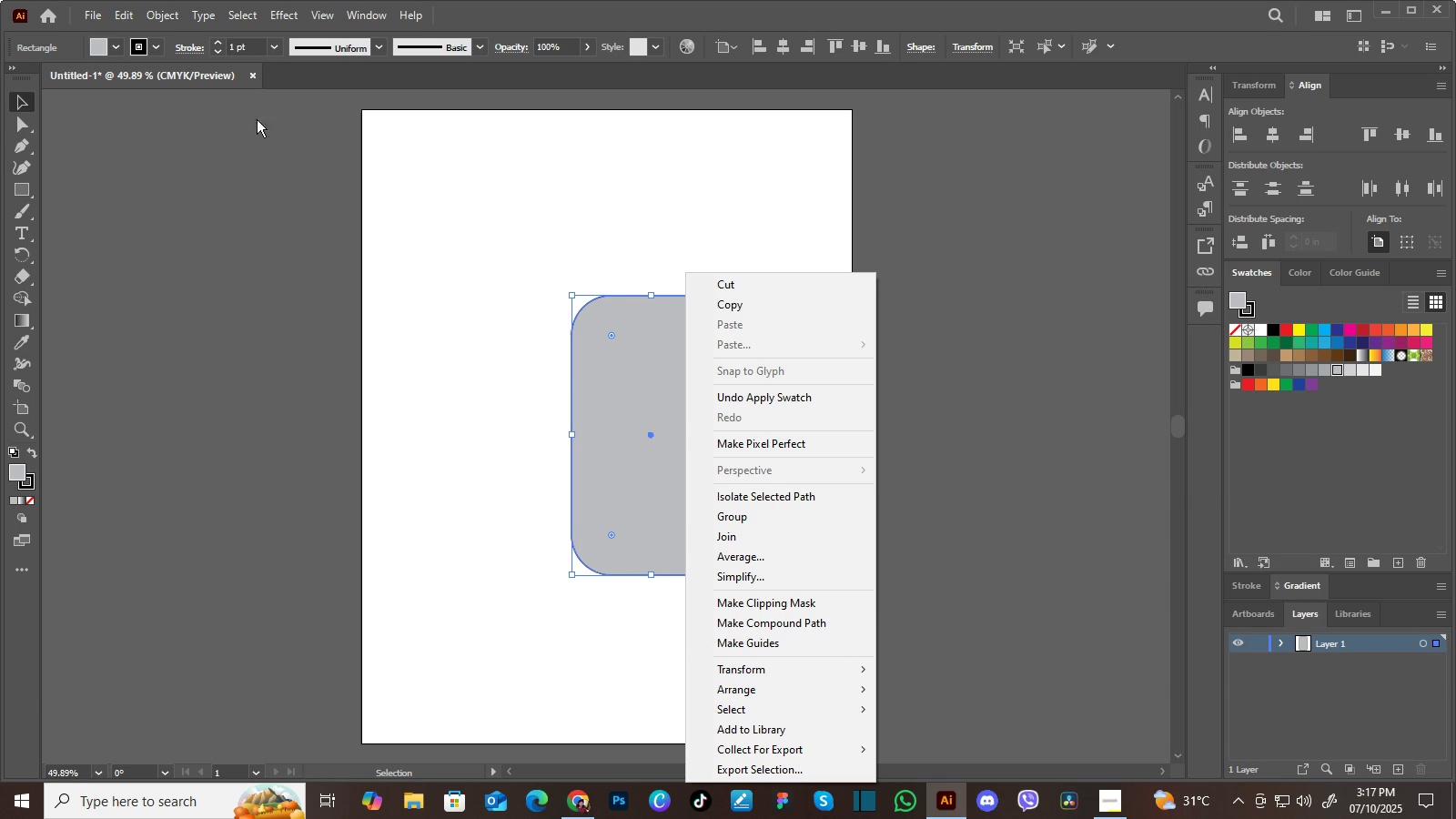 
left_click([290, 12])
 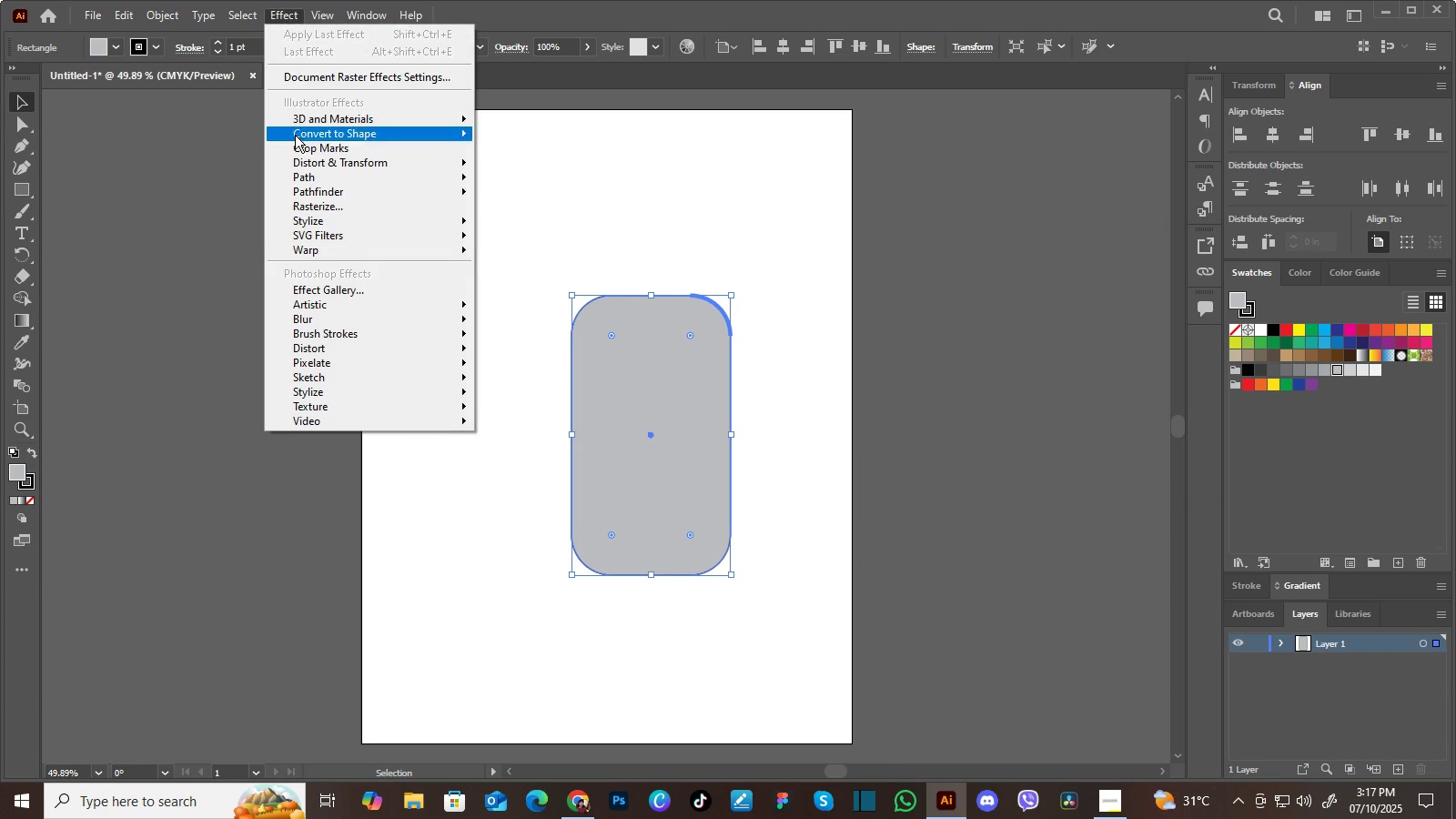 
mouse_move([217, 6])
 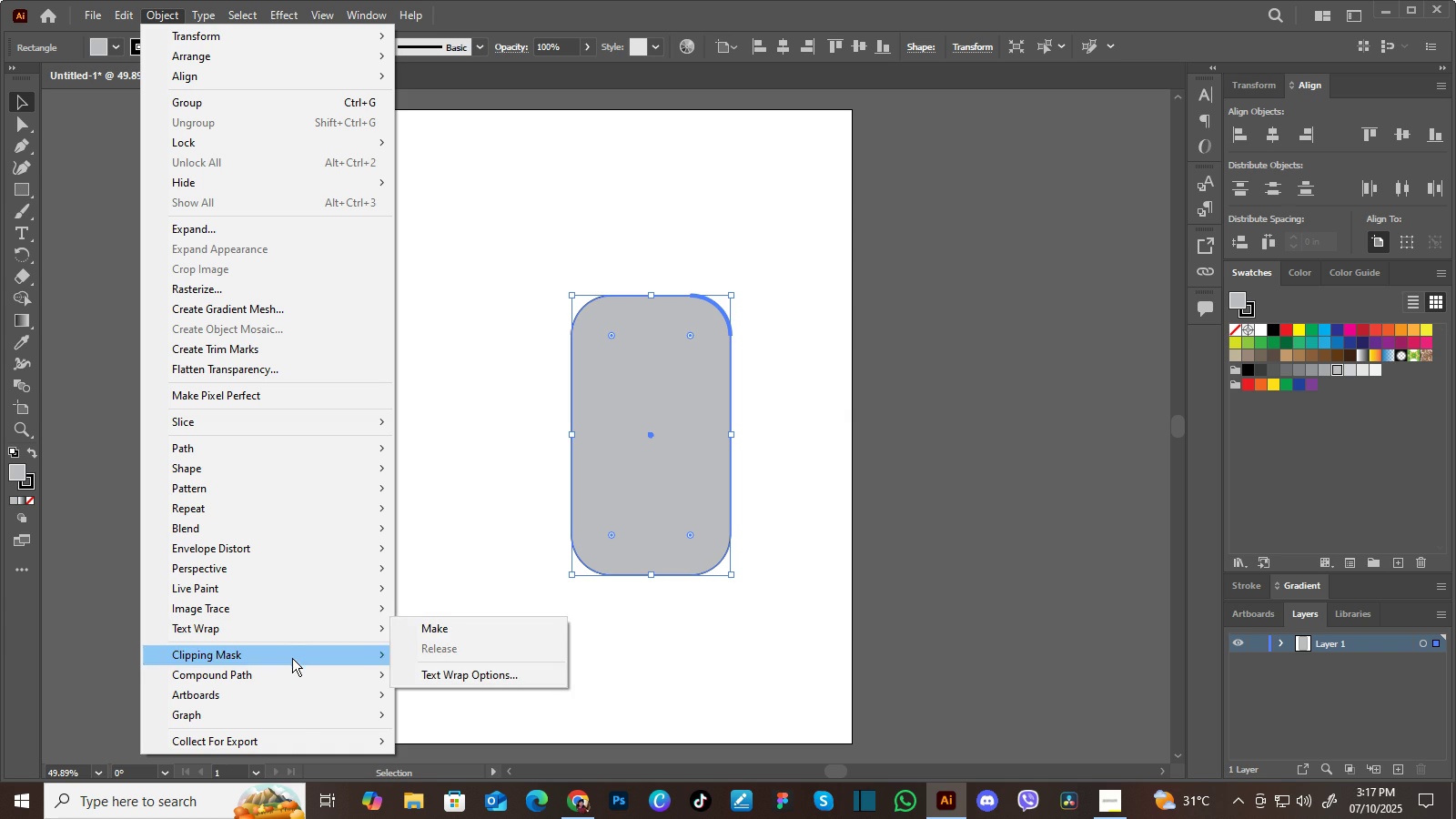 
wait(10.87)
 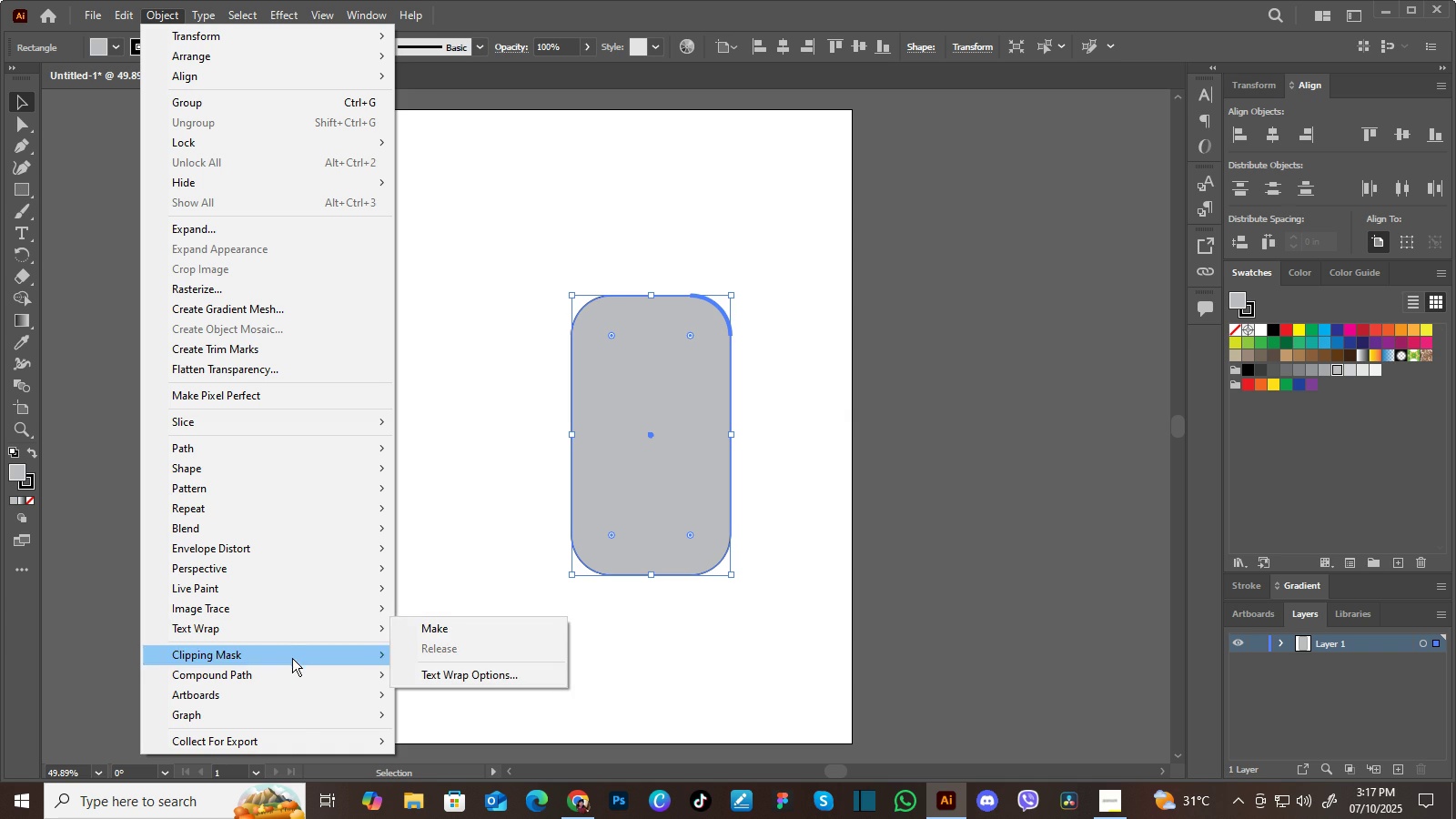 
mouse_move([292, 474])
 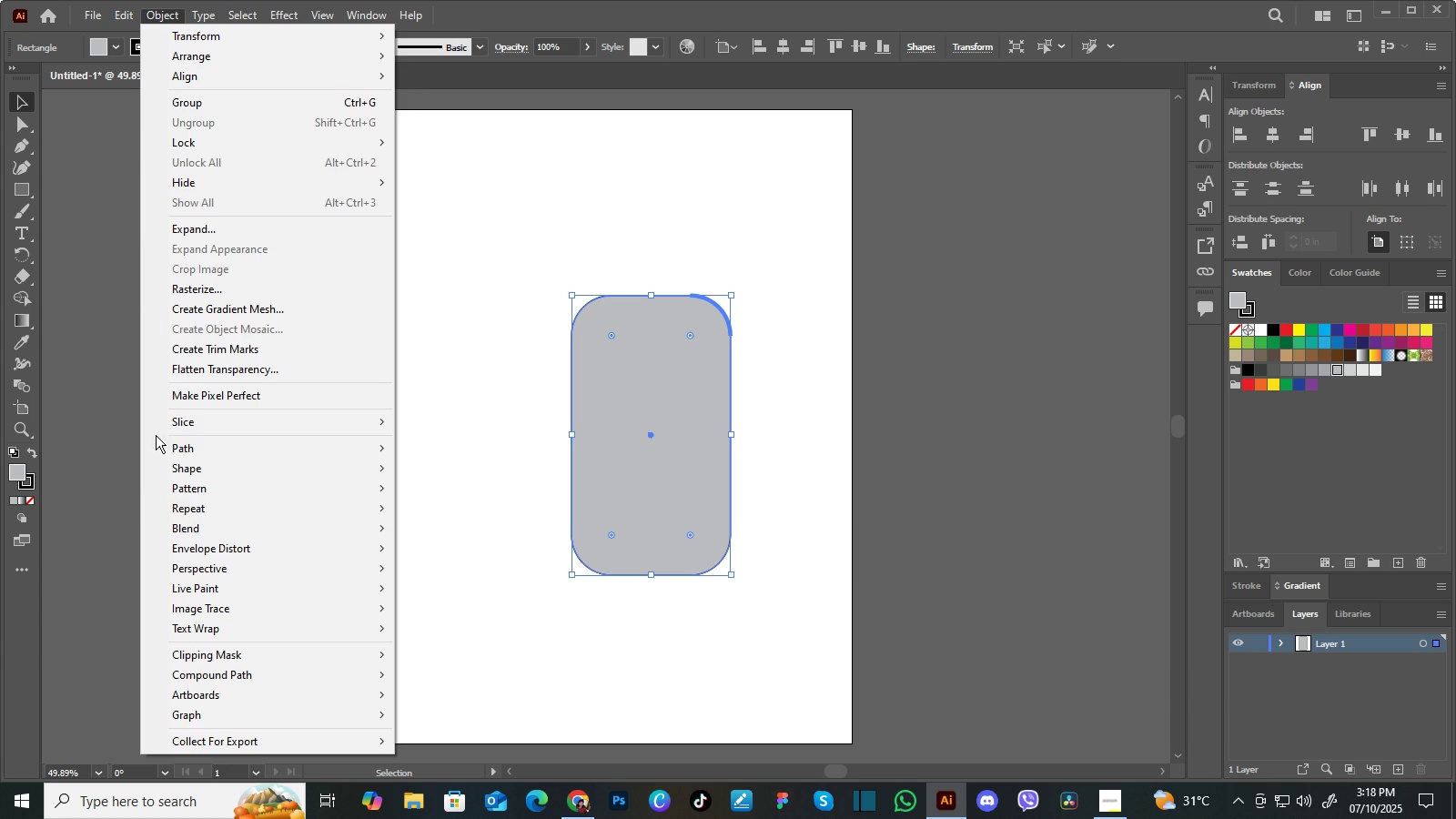 
wait(5.75)
 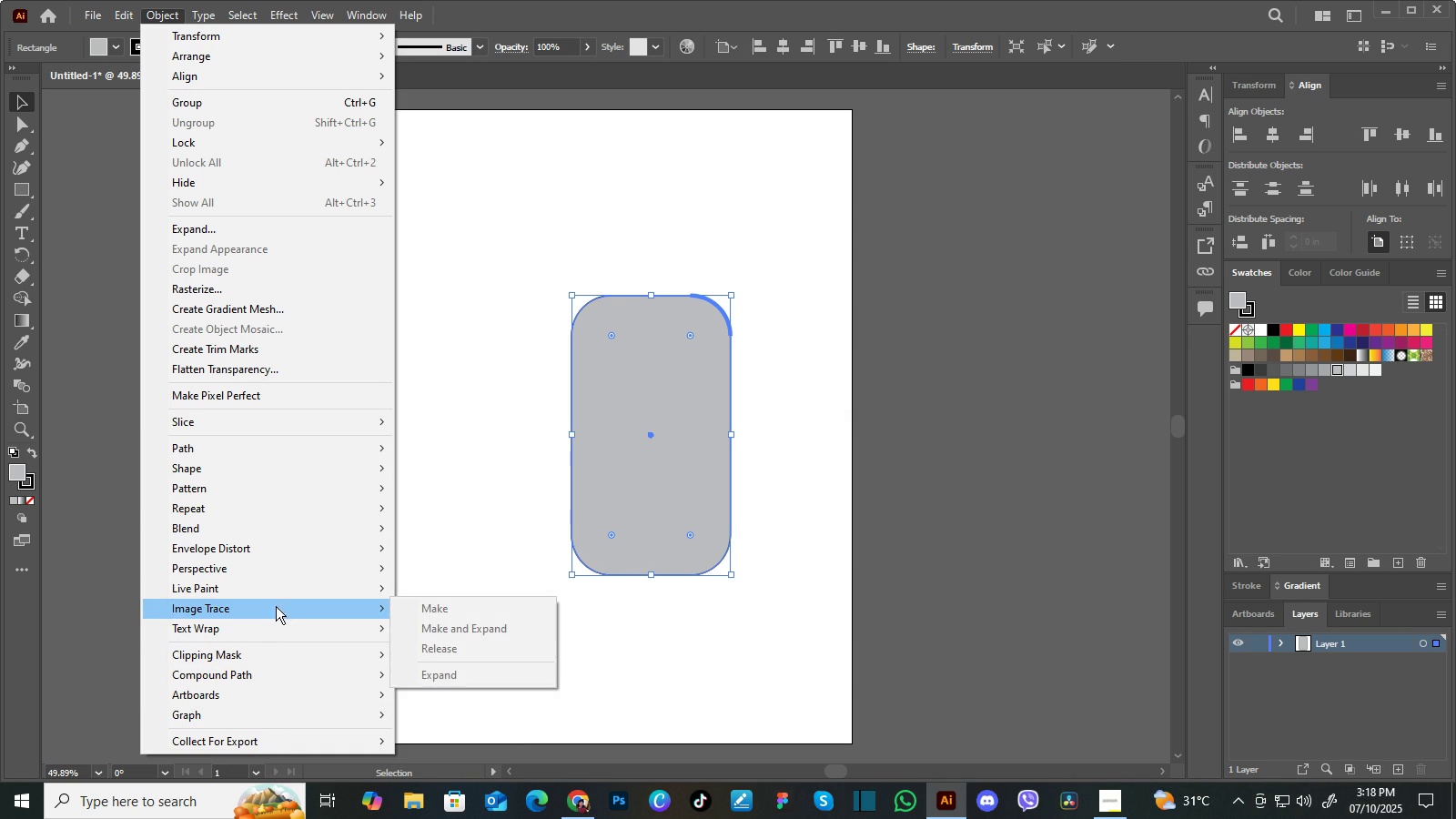 
left_click([118, 15])
 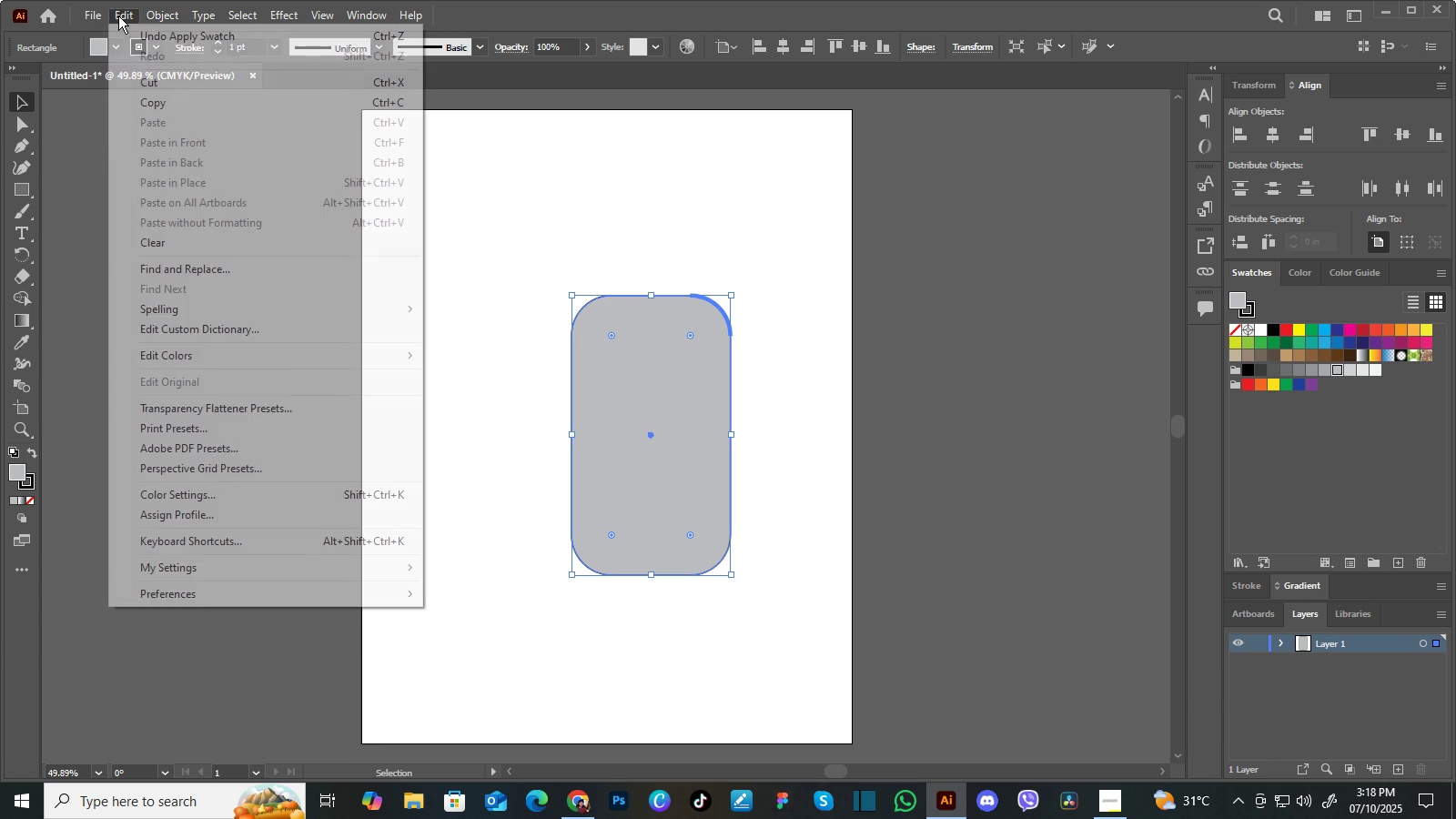 
left_click([118, 15])
 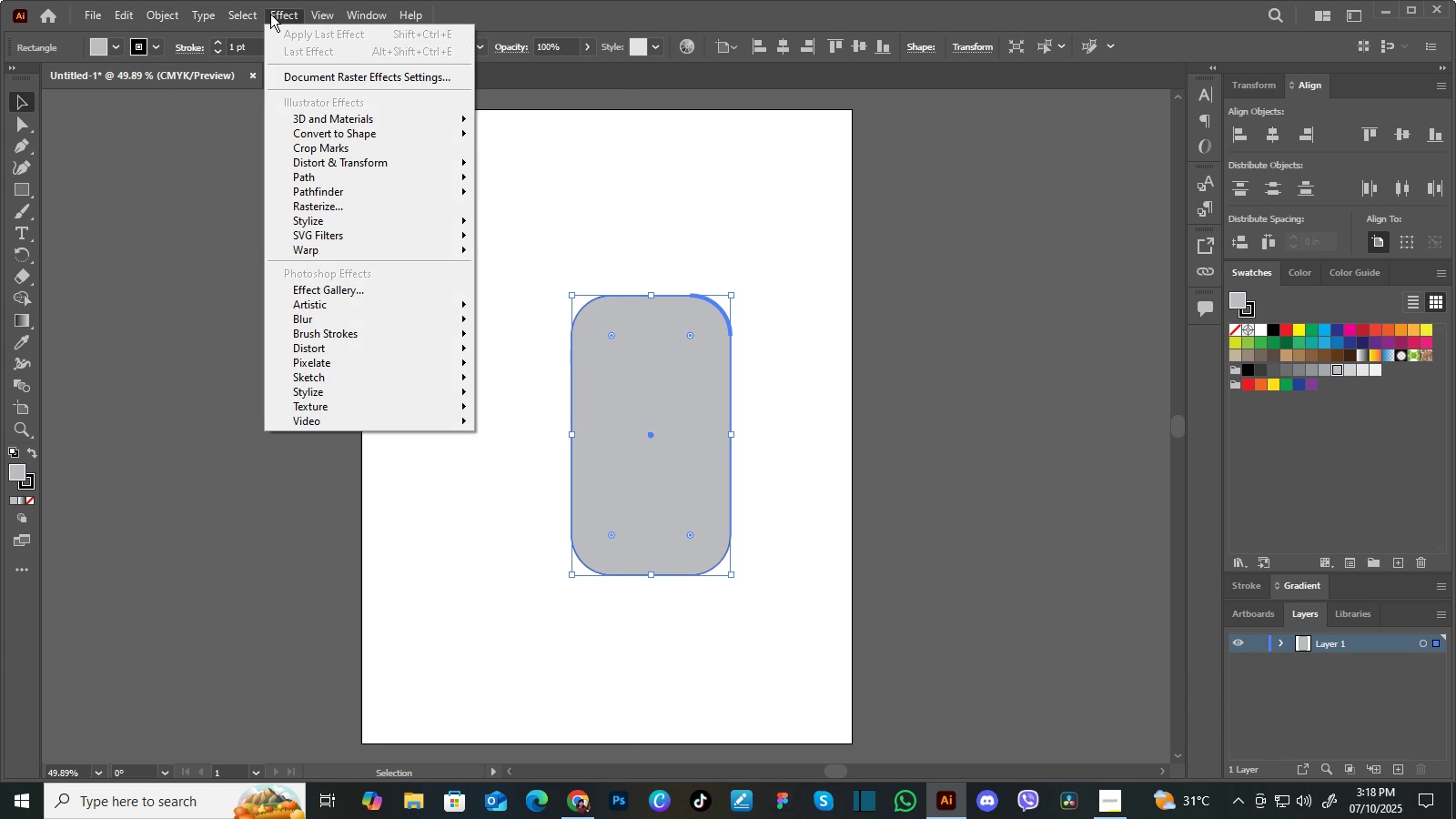 
mouse_move([283, 11])
 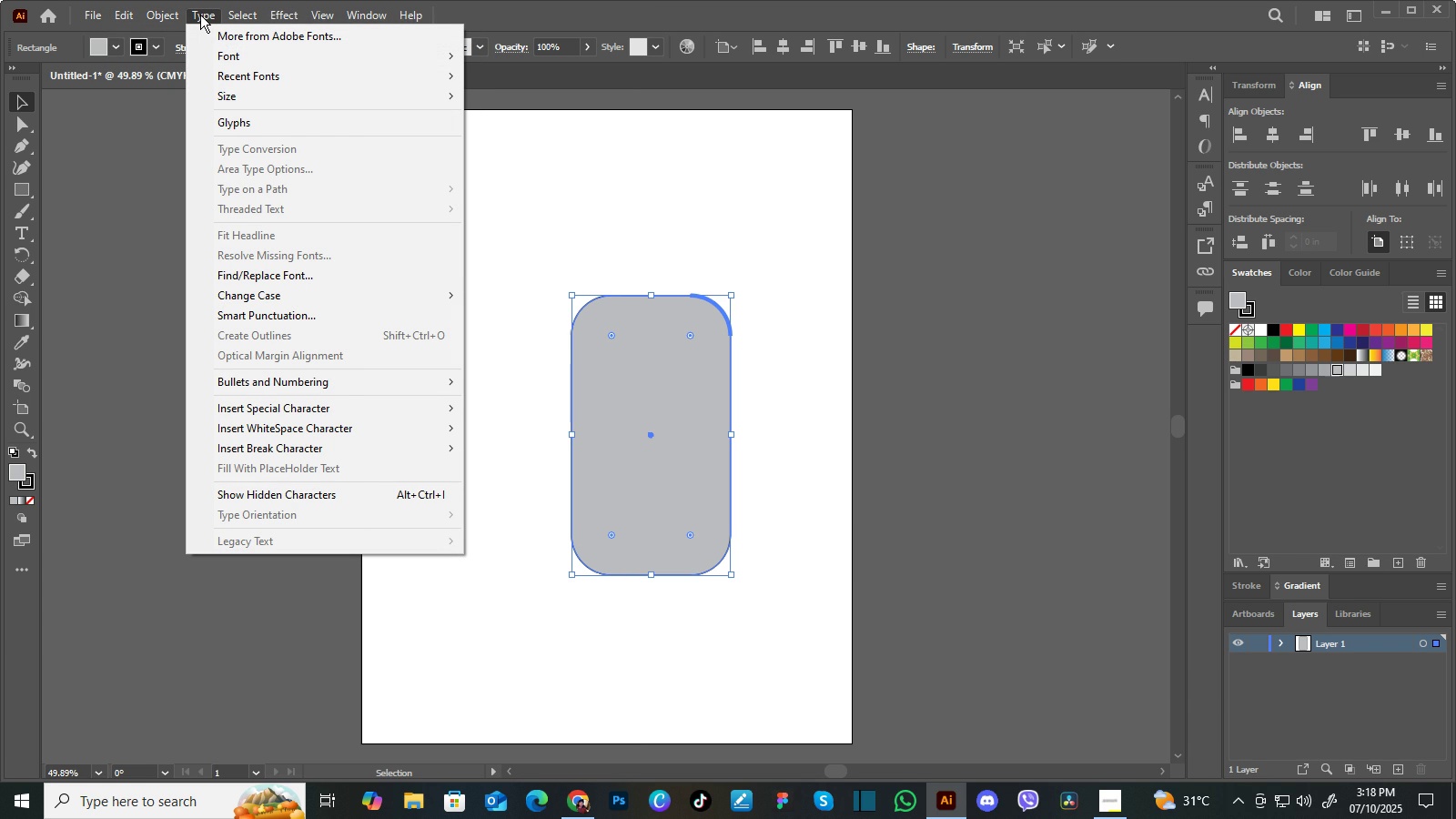 
wait(10.12)
 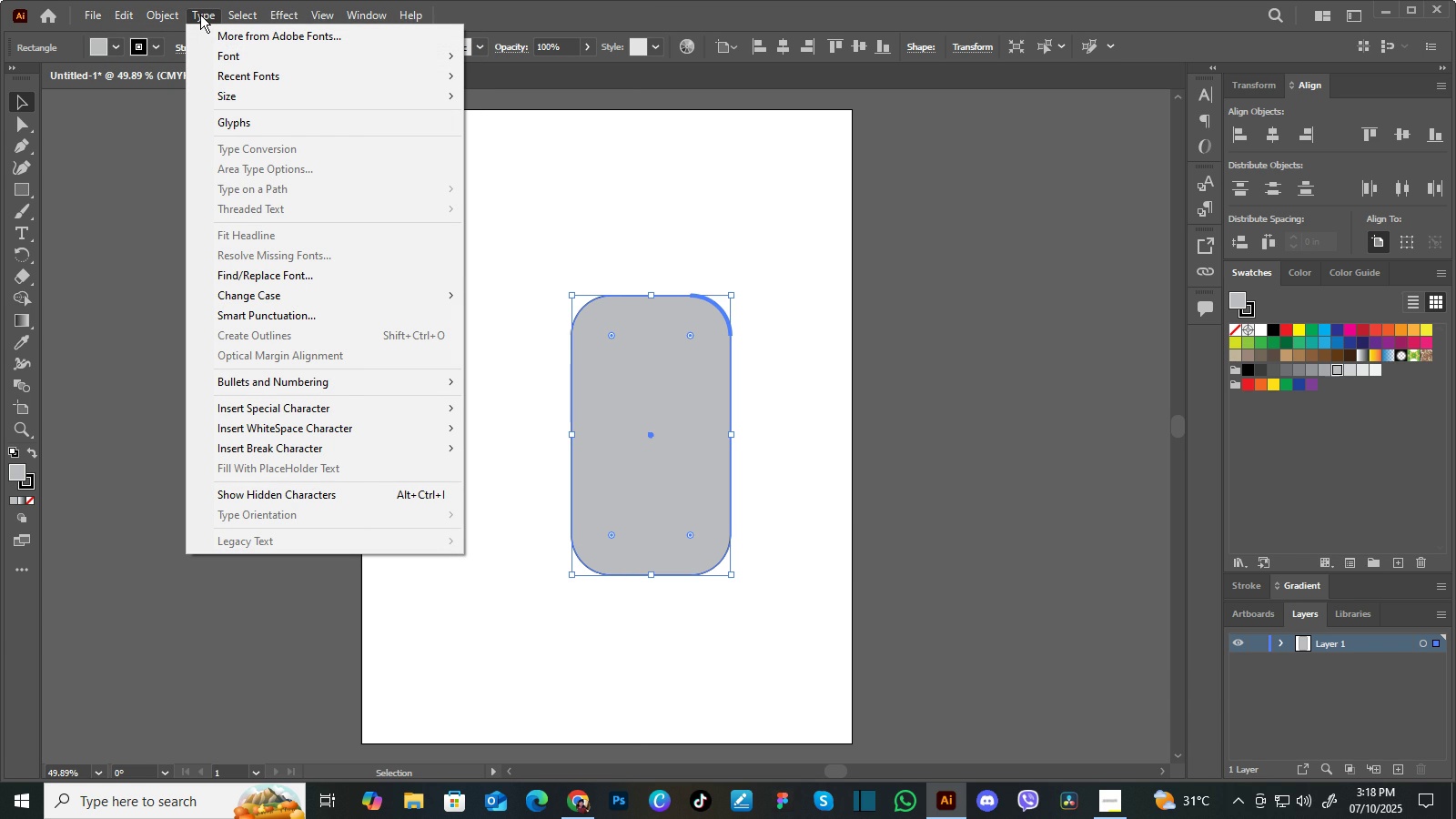 
left_click([163, 13])
 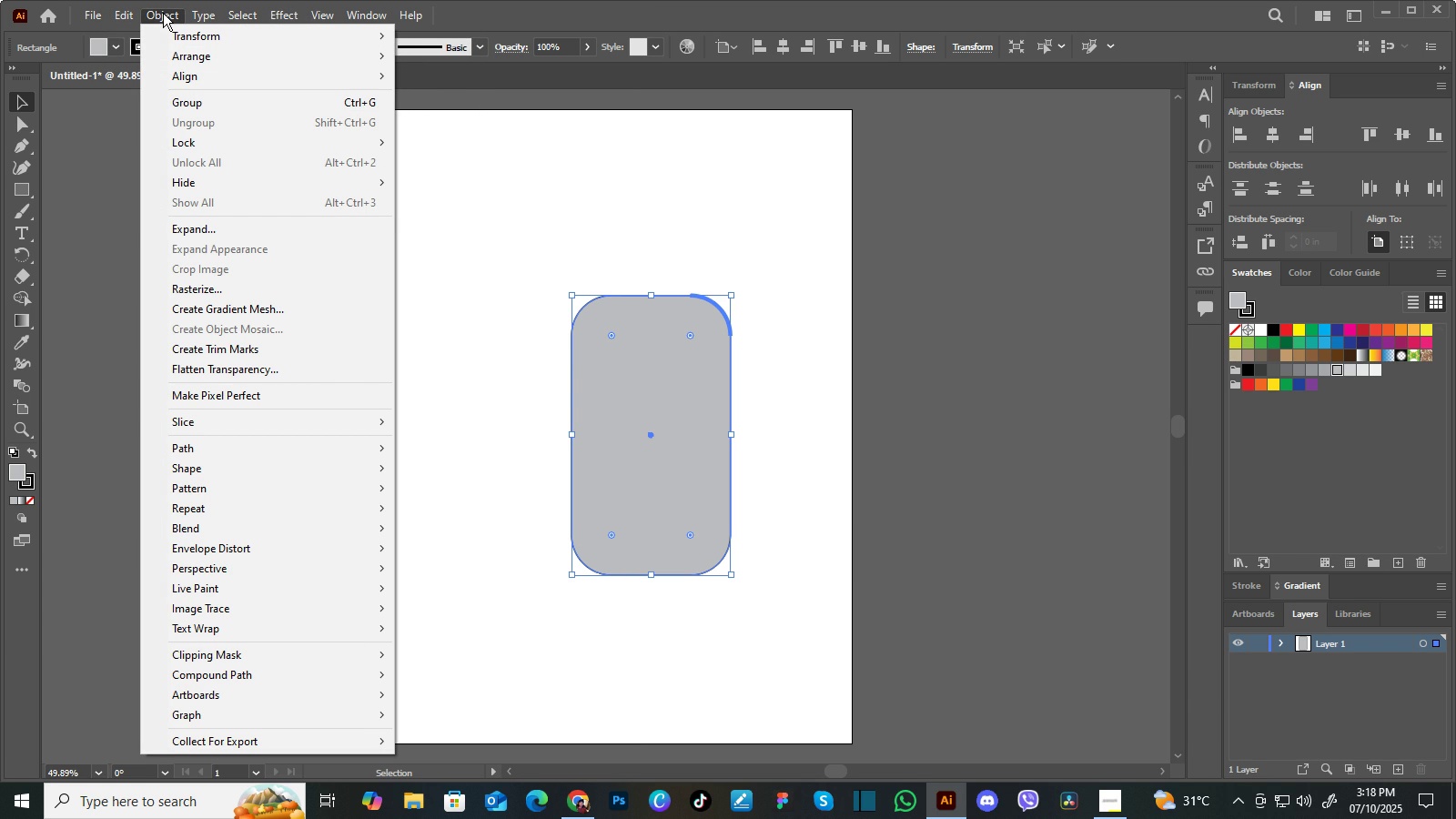 
wait(6.26)
 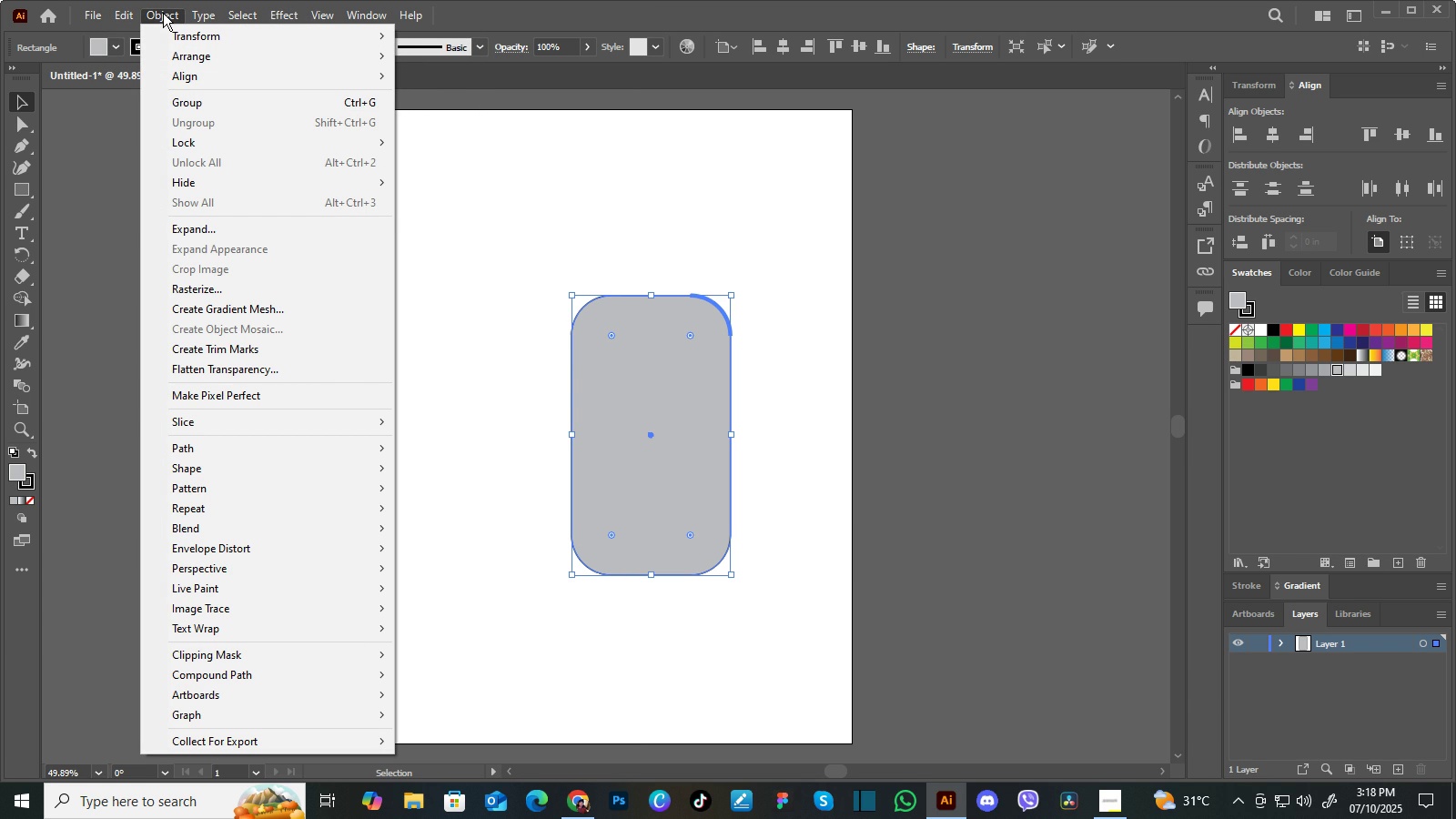 
mouse_move([304, 445])
 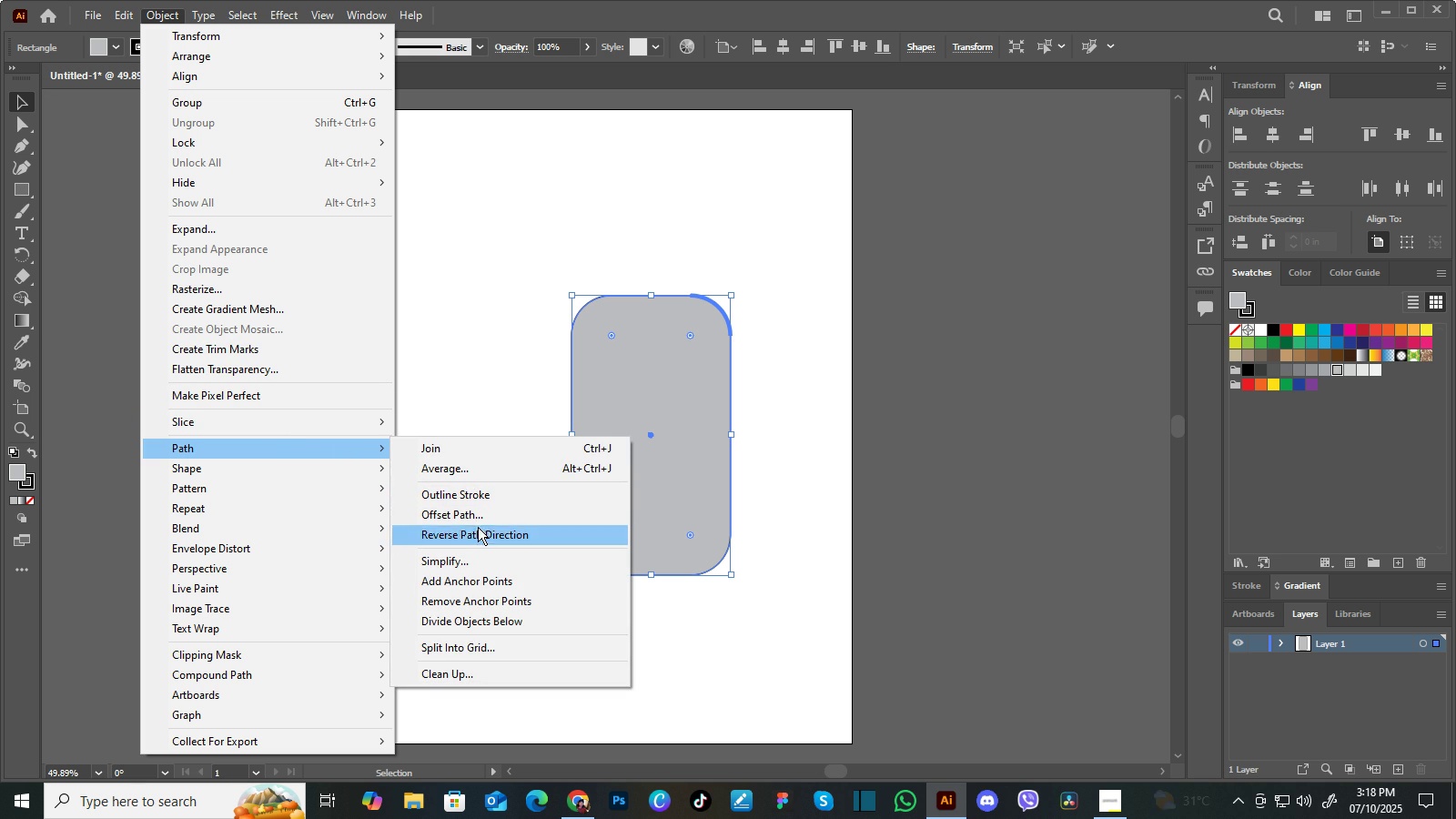 
mouse_move([372, 511])
 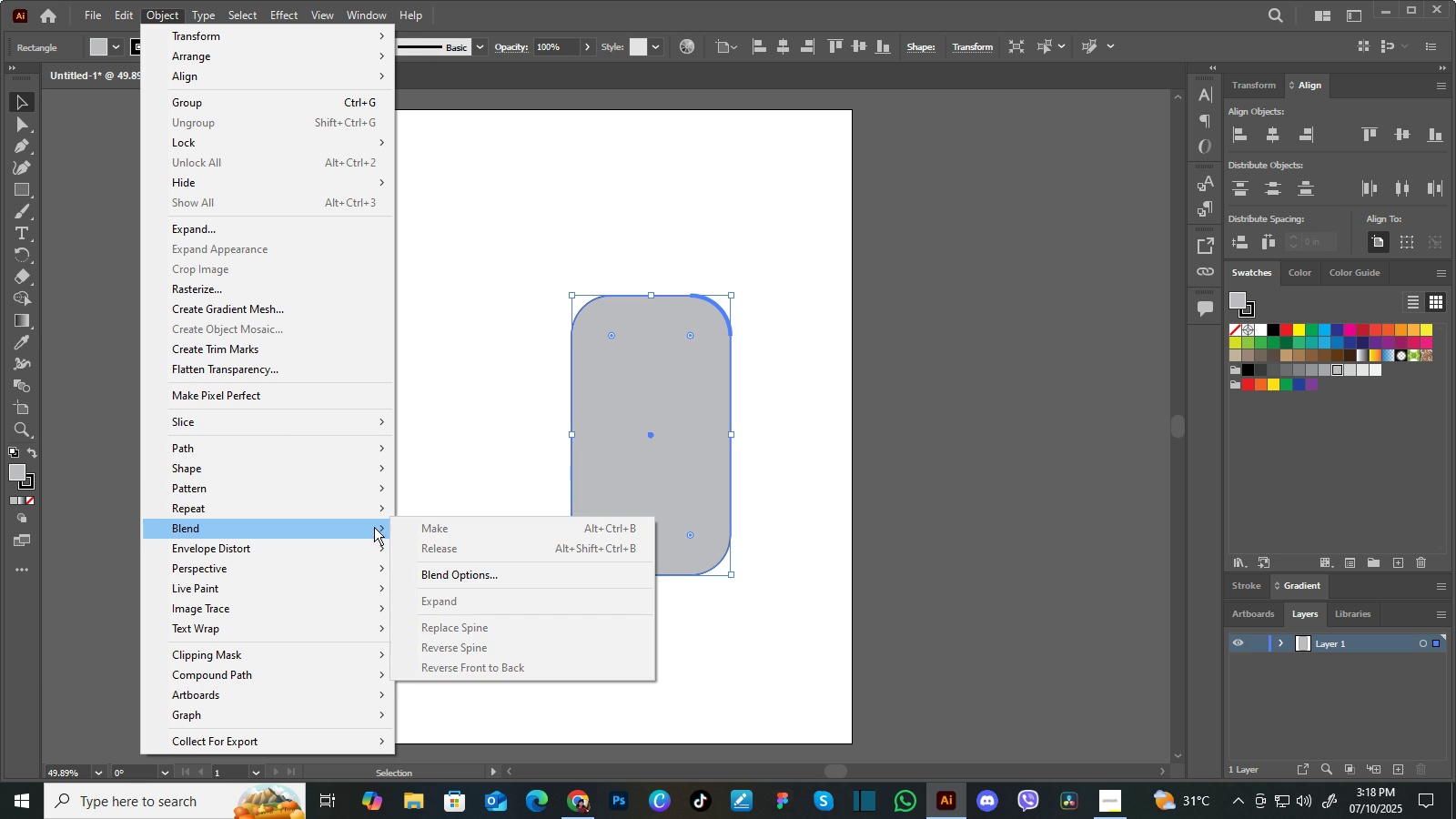 
left_click([454, 571])
 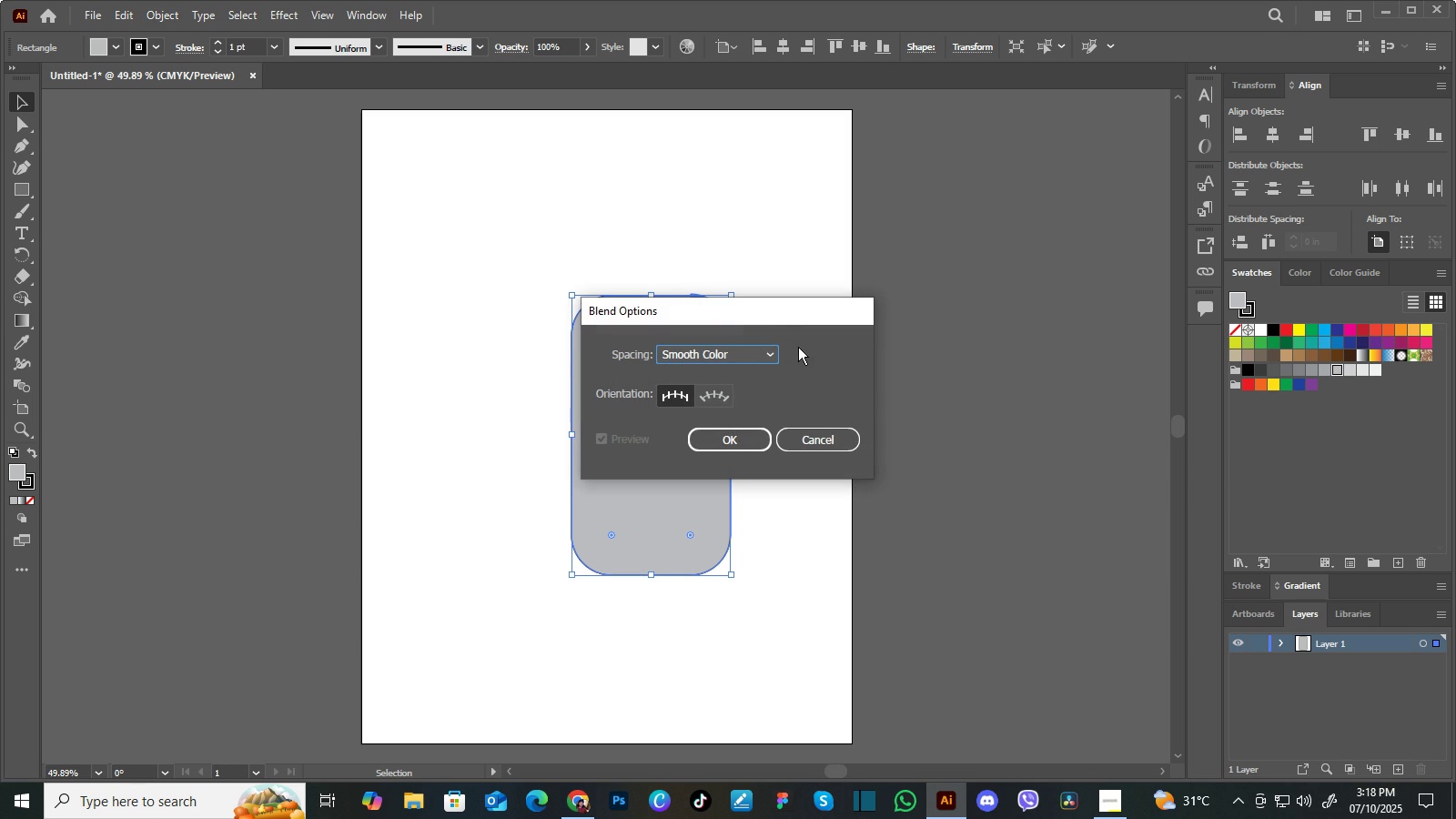 
left_click([769, 359])
 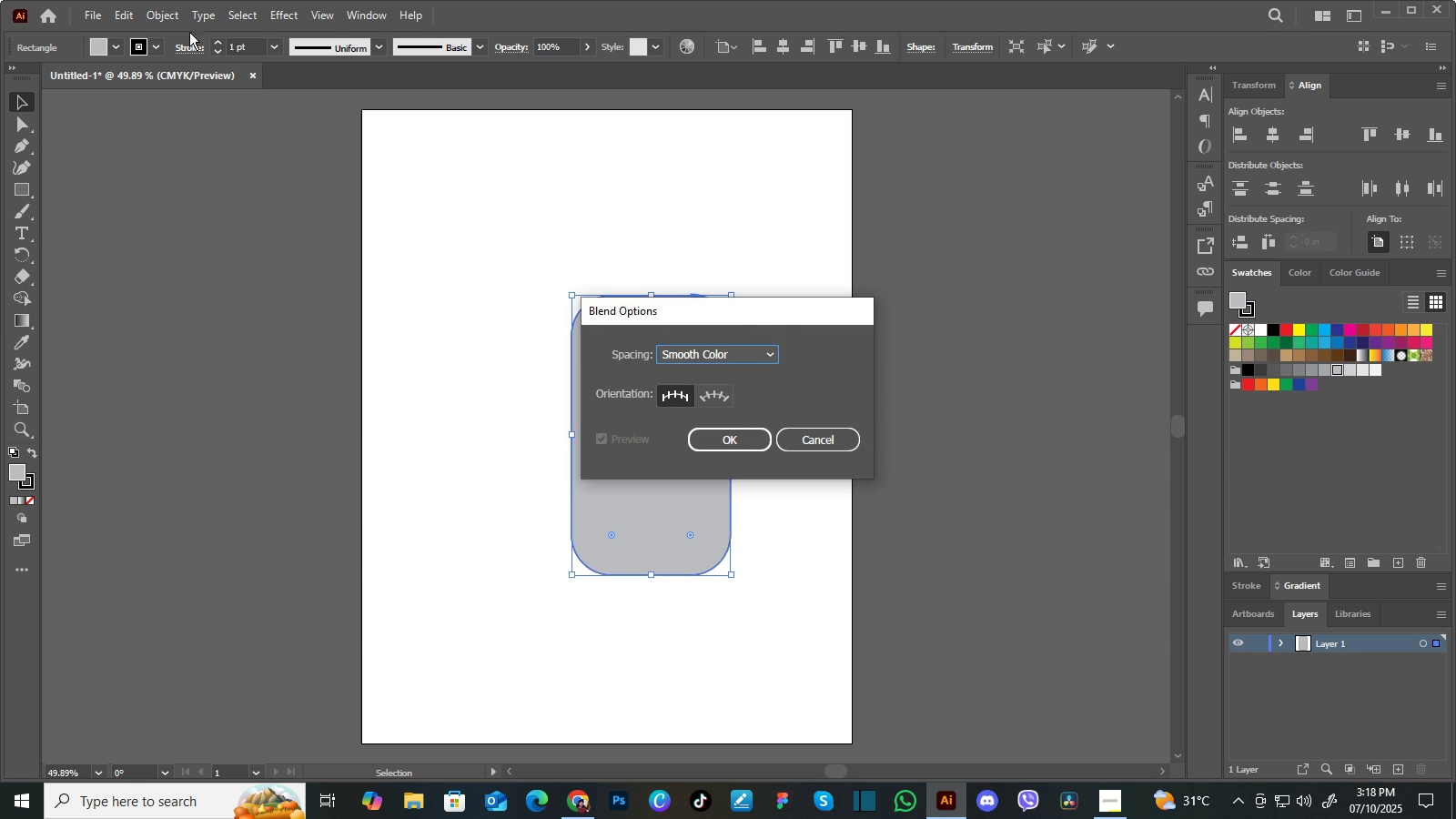 
left_click([835, 441])
 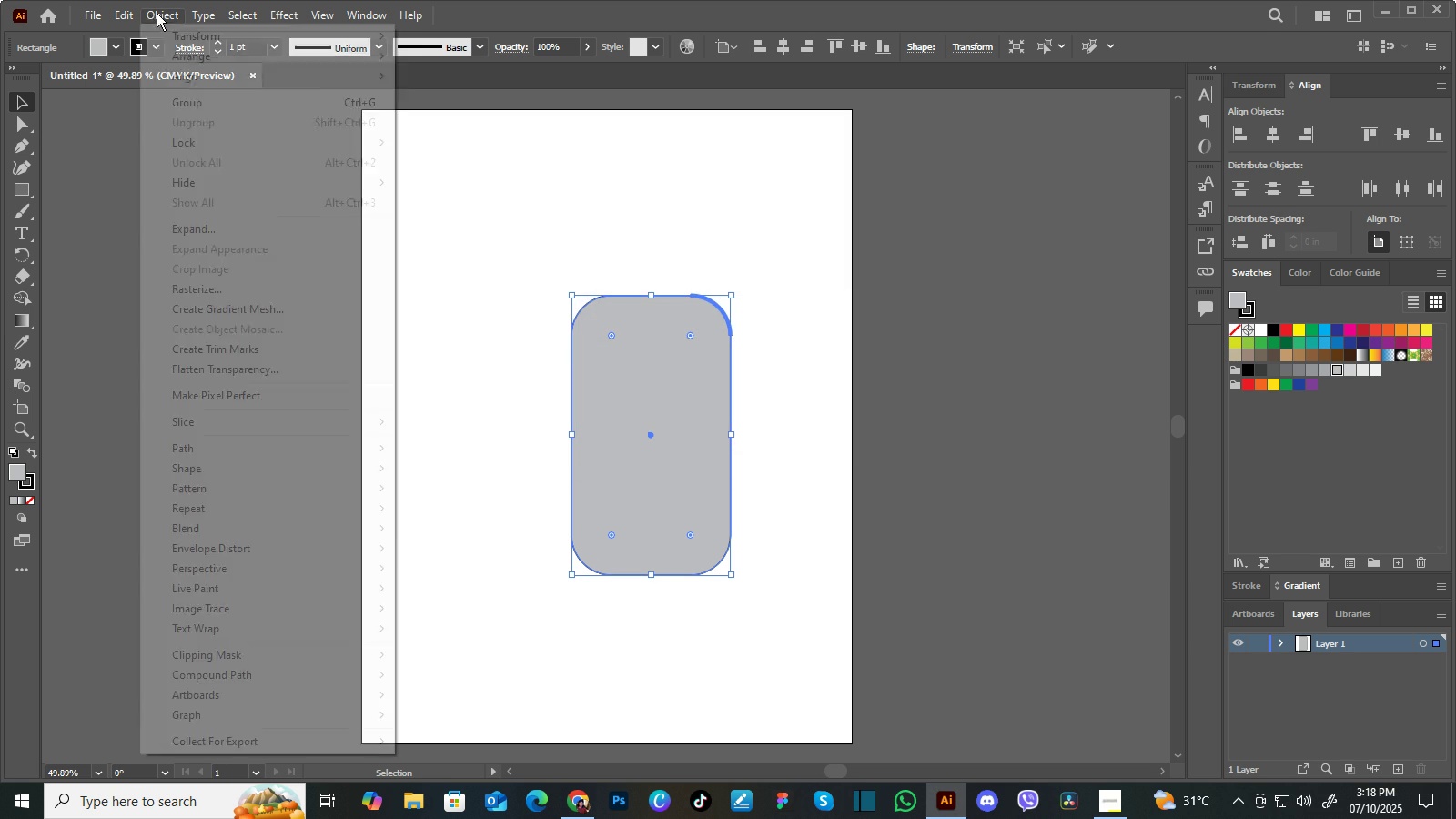 
left_click([157, 13])
 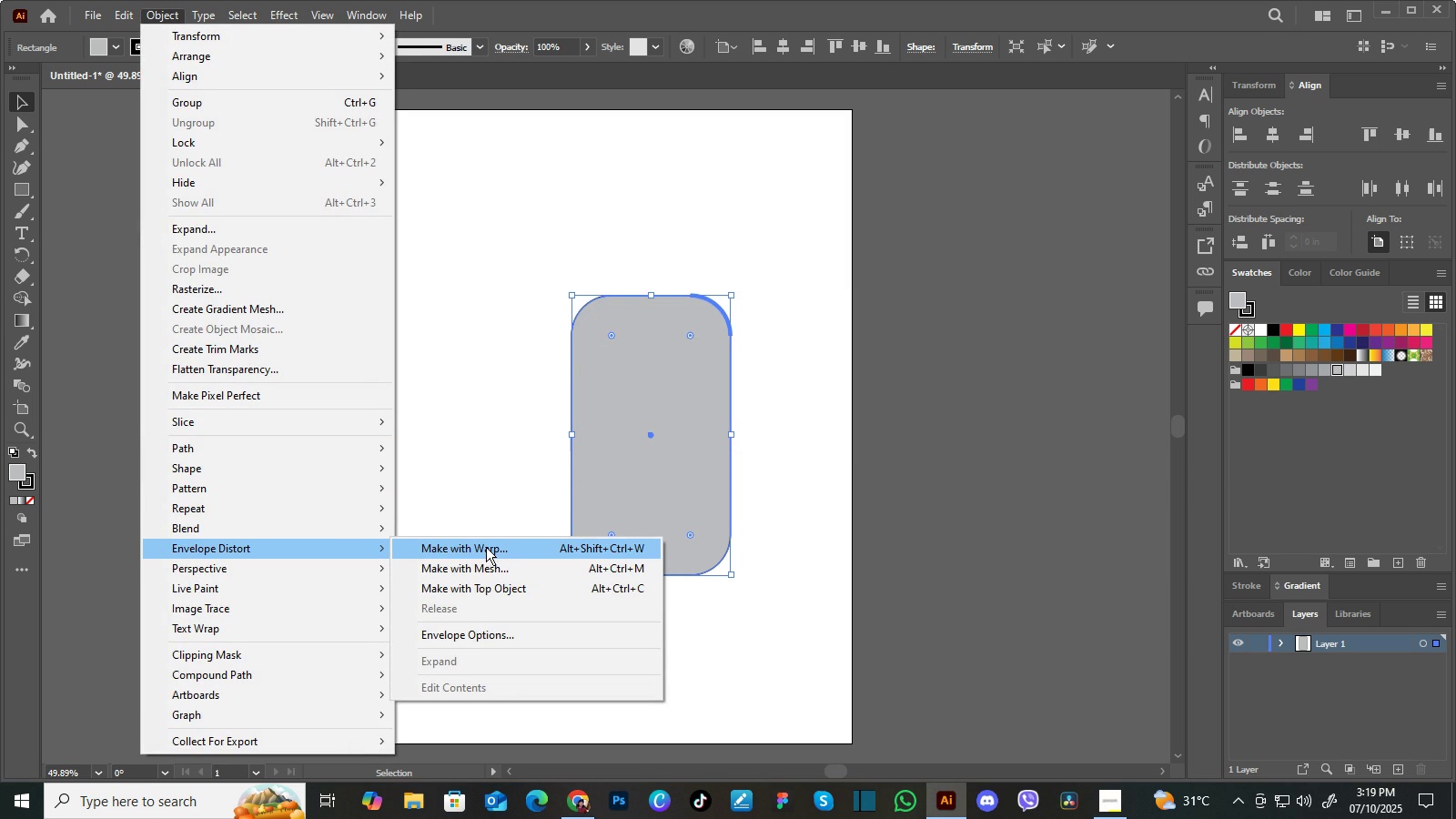 
wait(5.25)
 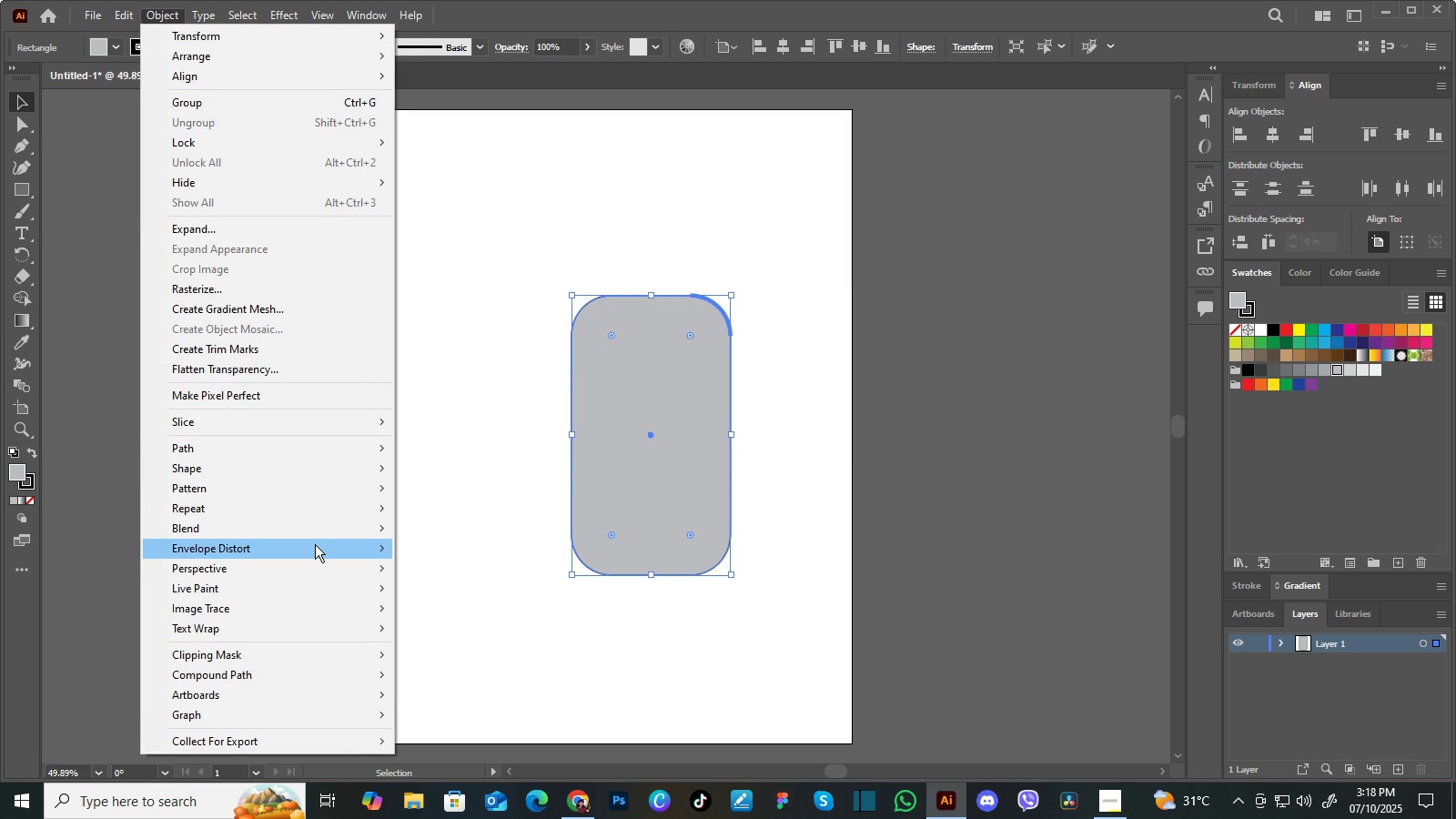 
left_click([500, 568])
 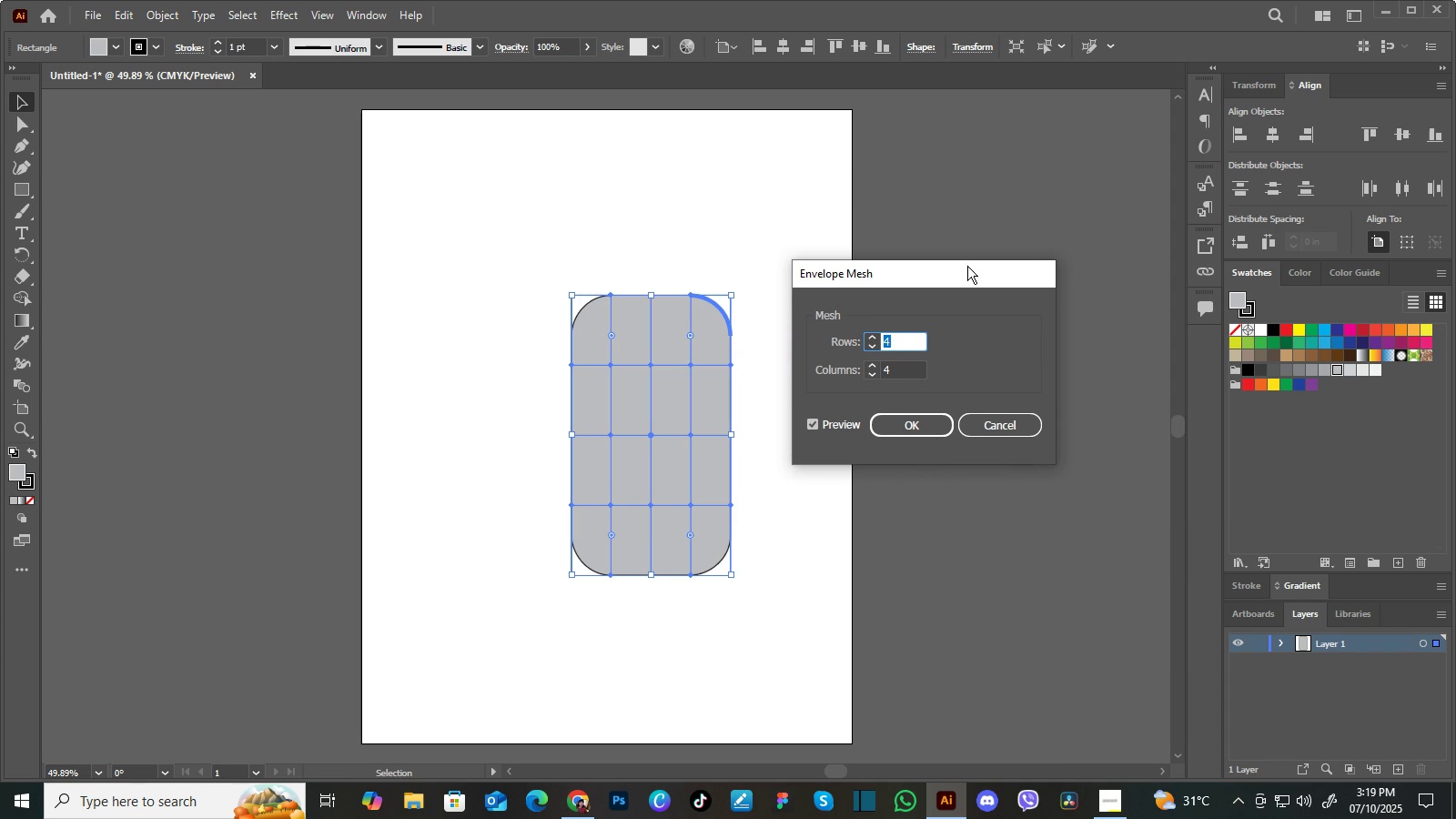 
wait(8.12)
 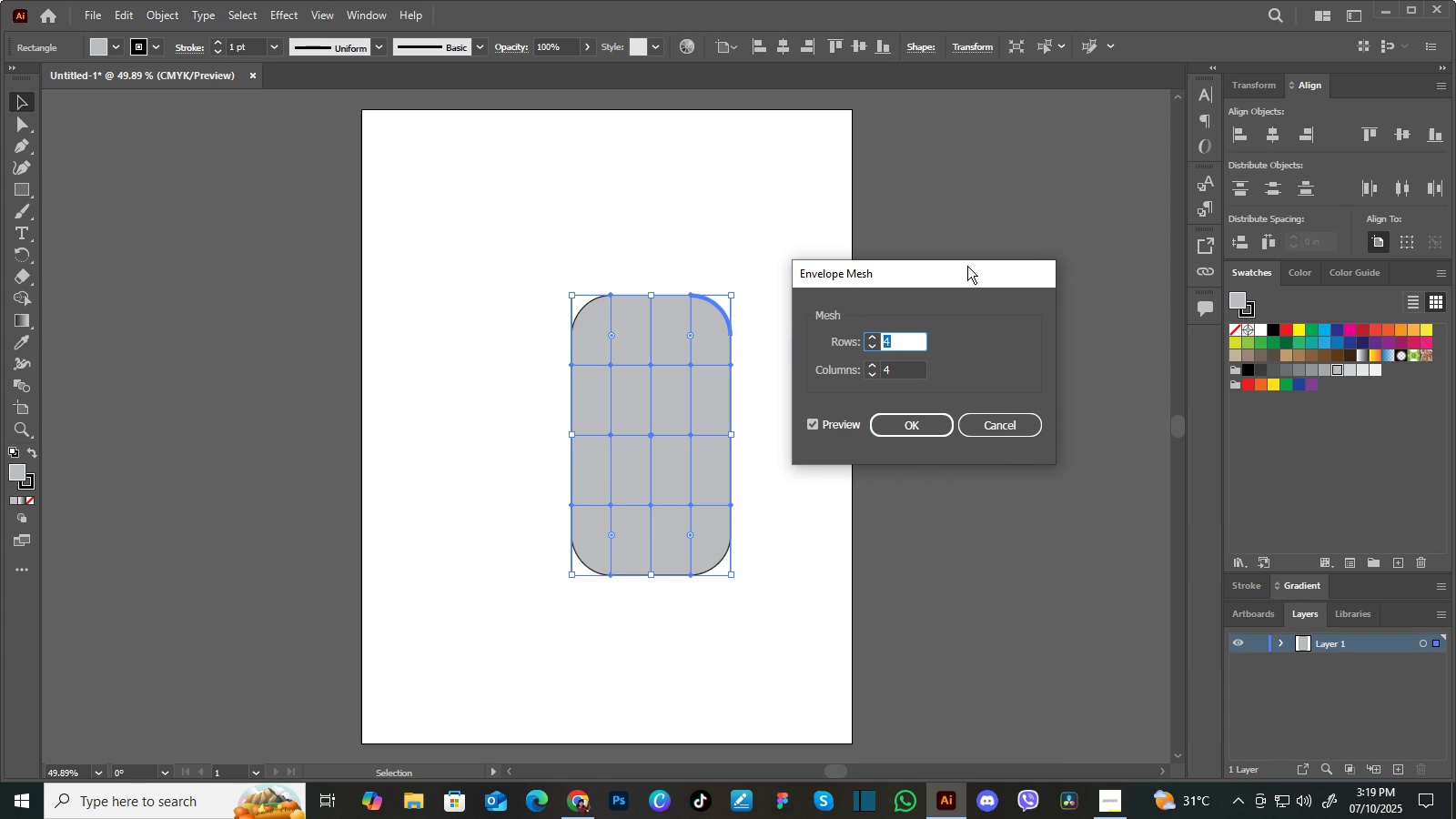 
key(8)
 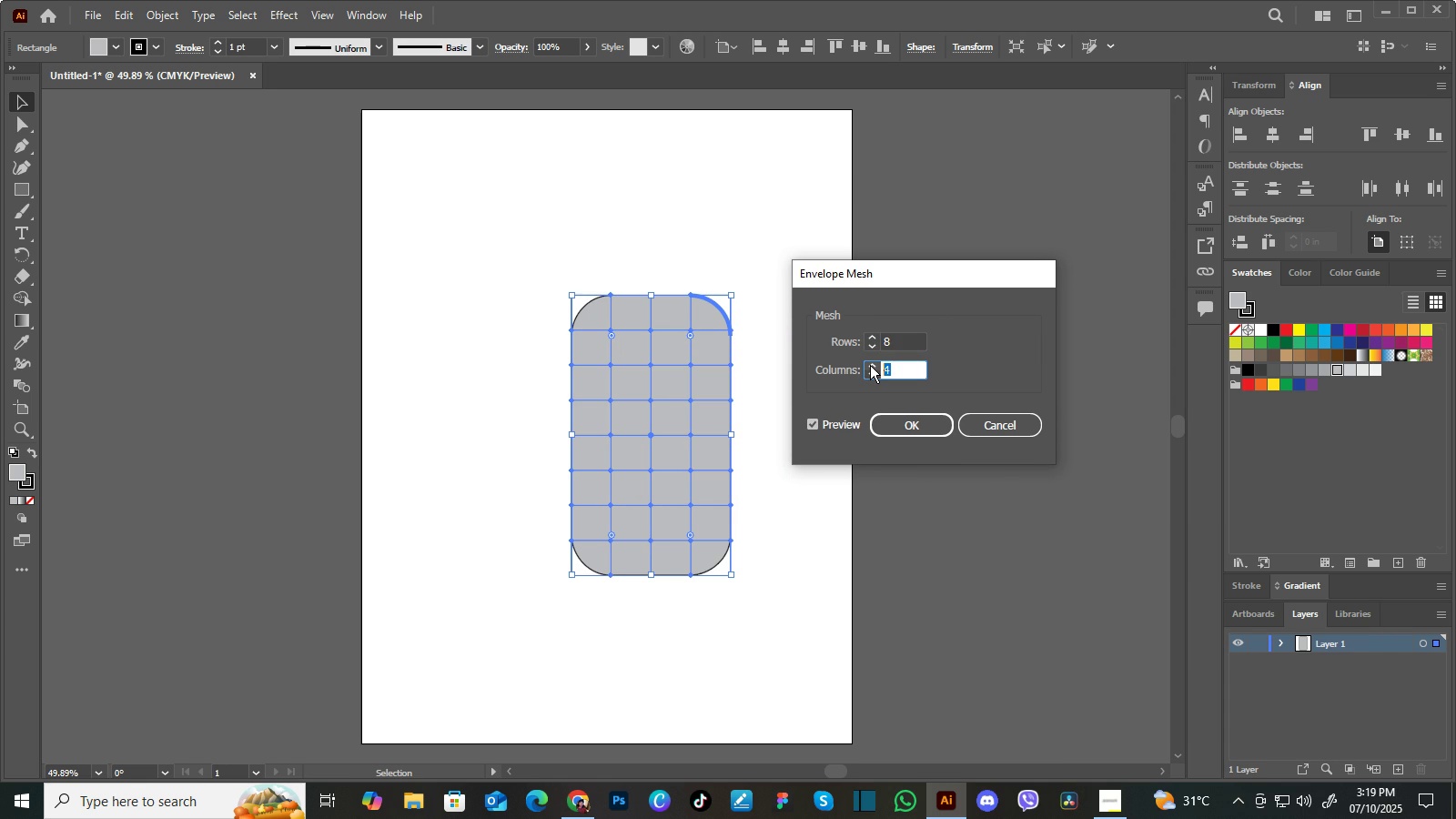 
key(5)
 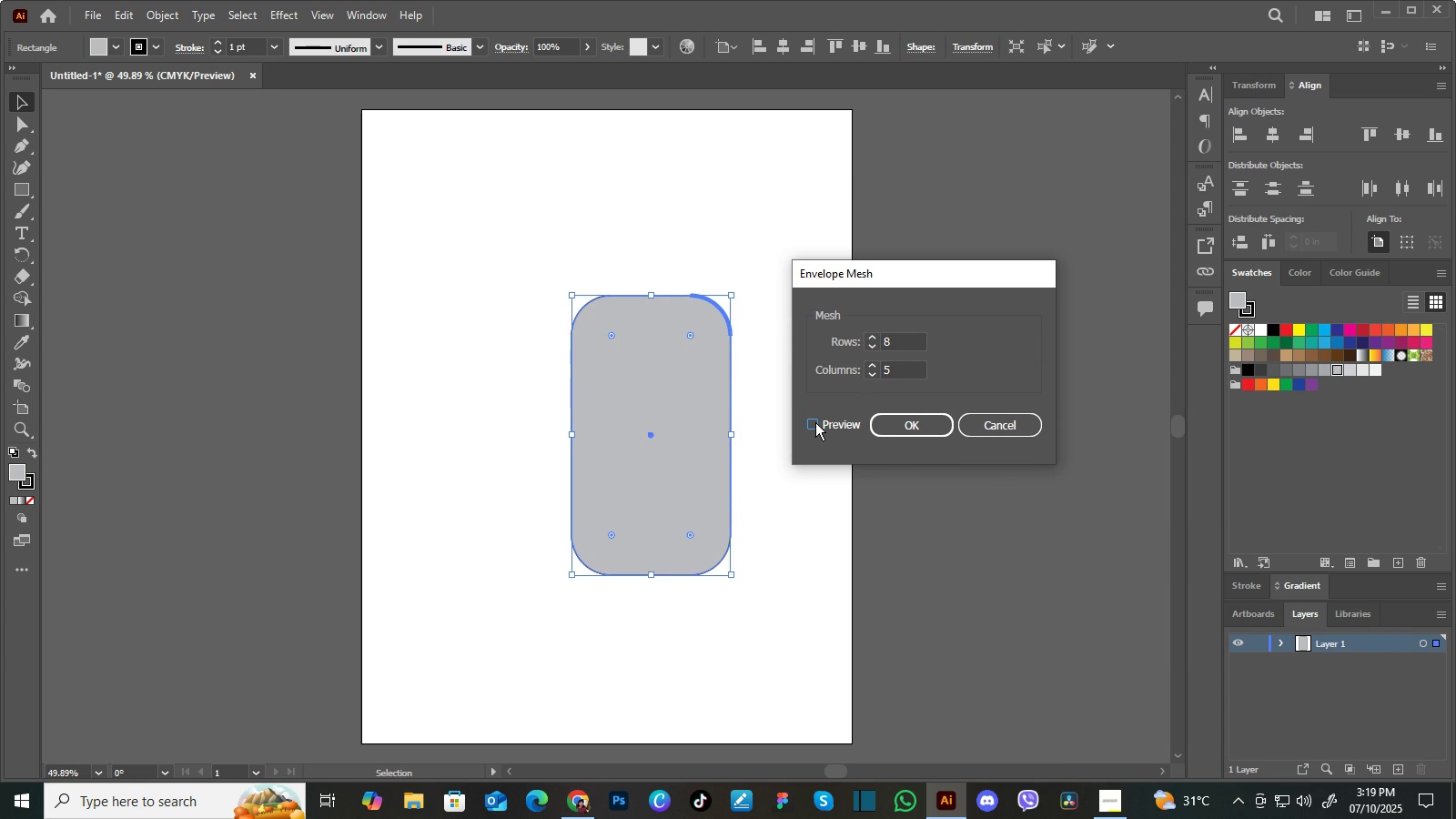 
double_click([815, 422])
 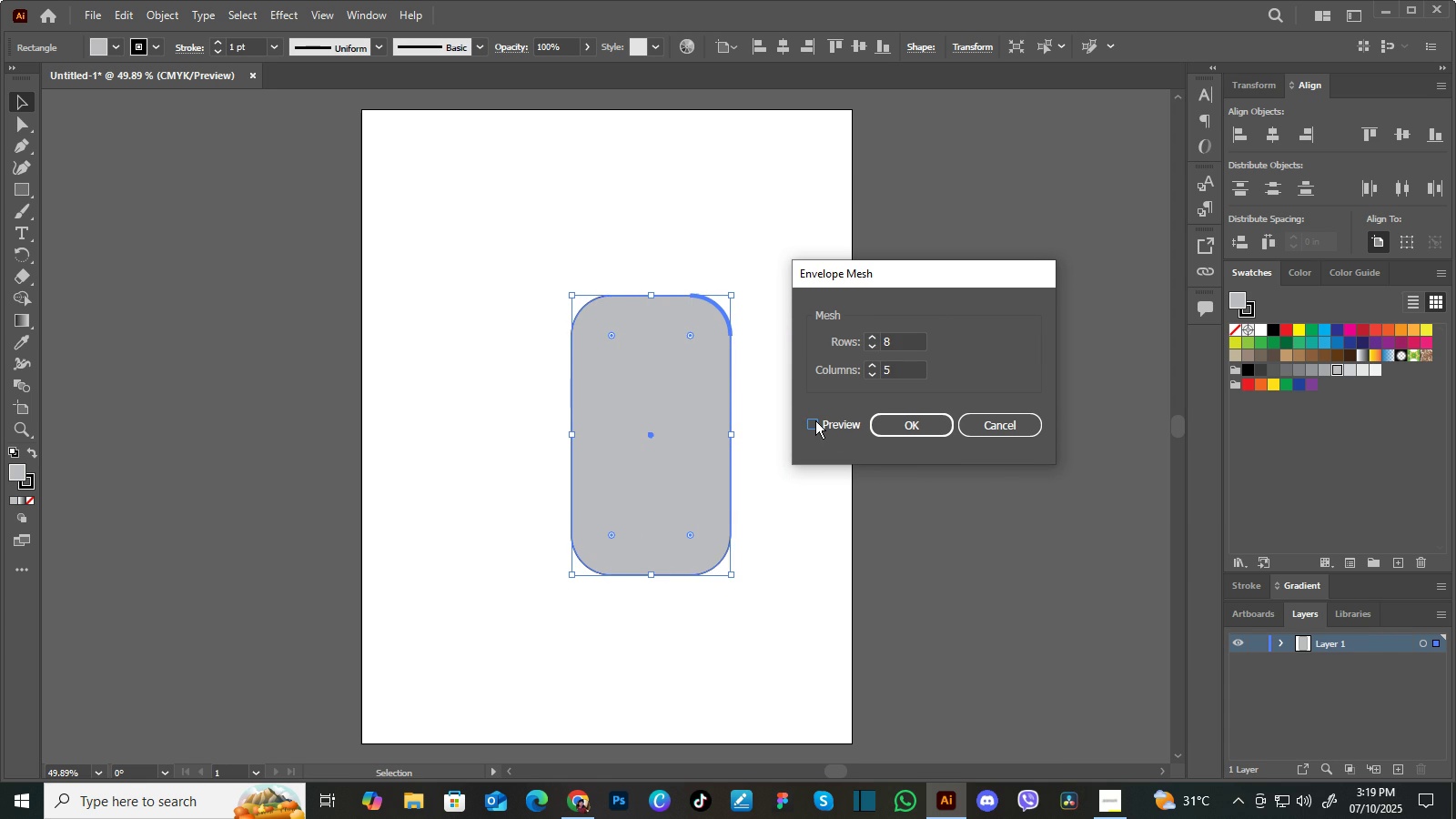 
double_click([815, 420])
 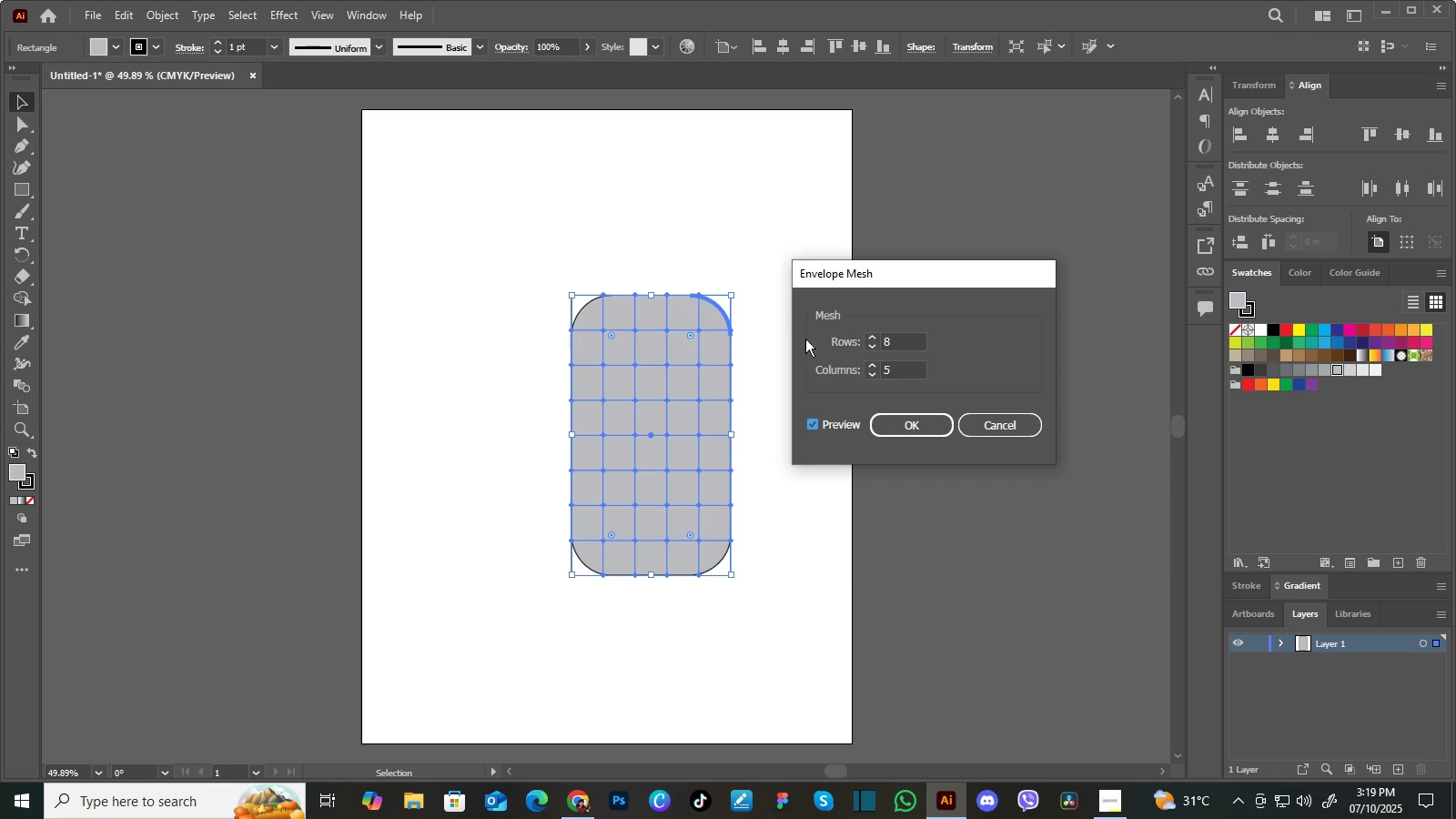 
left_click([943, 420])
 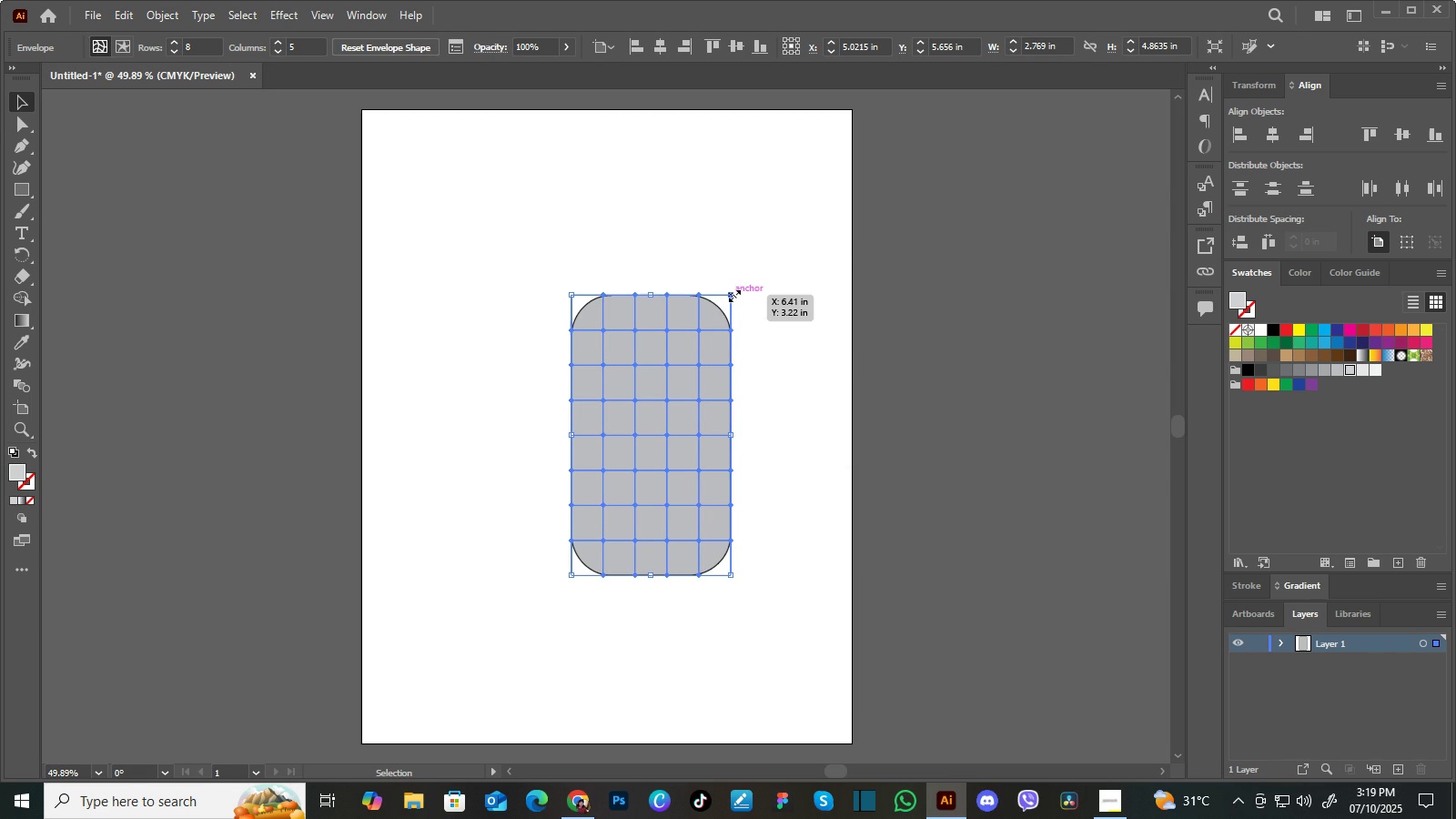 
key(A)
 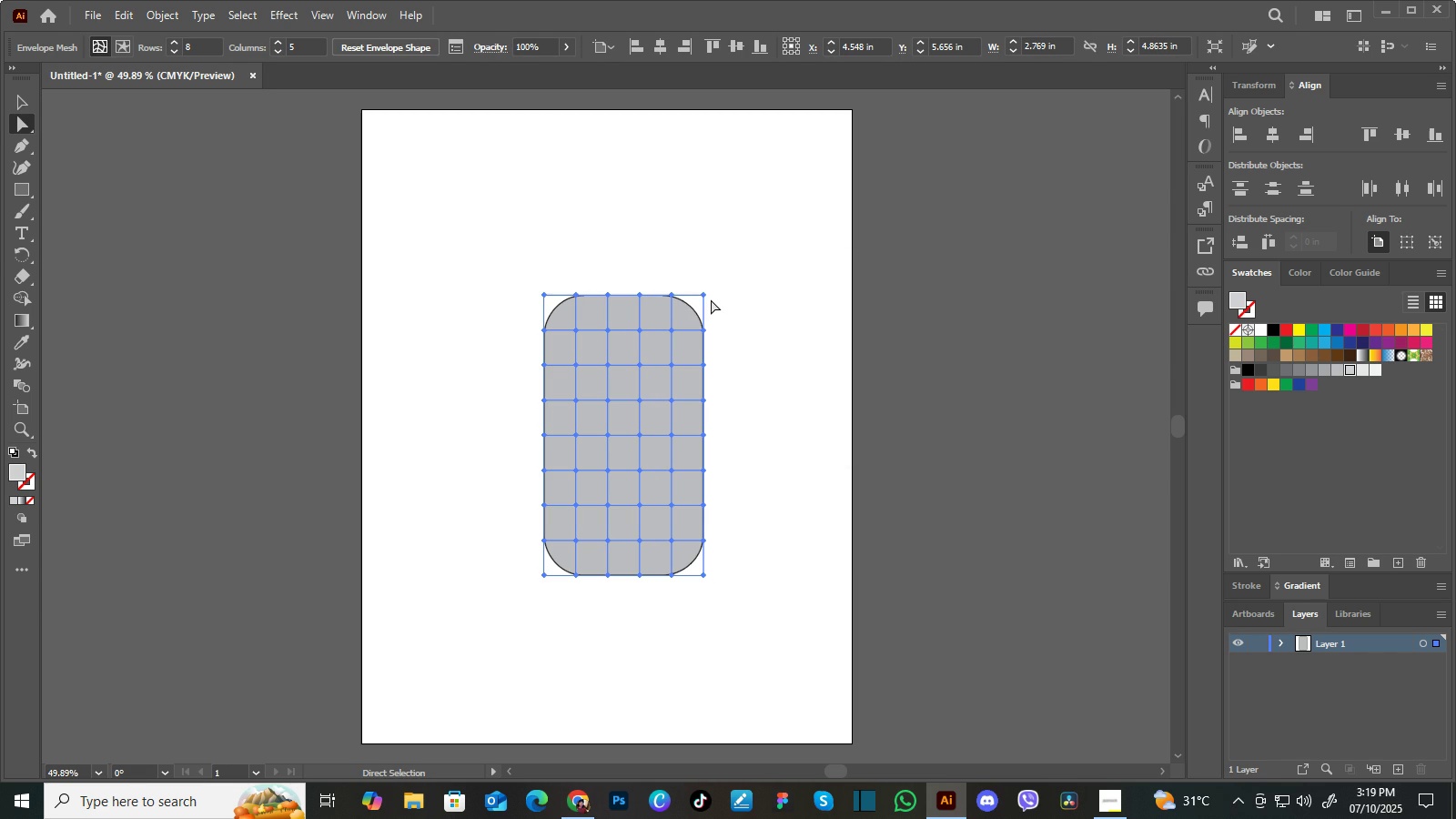 
type(sa)